 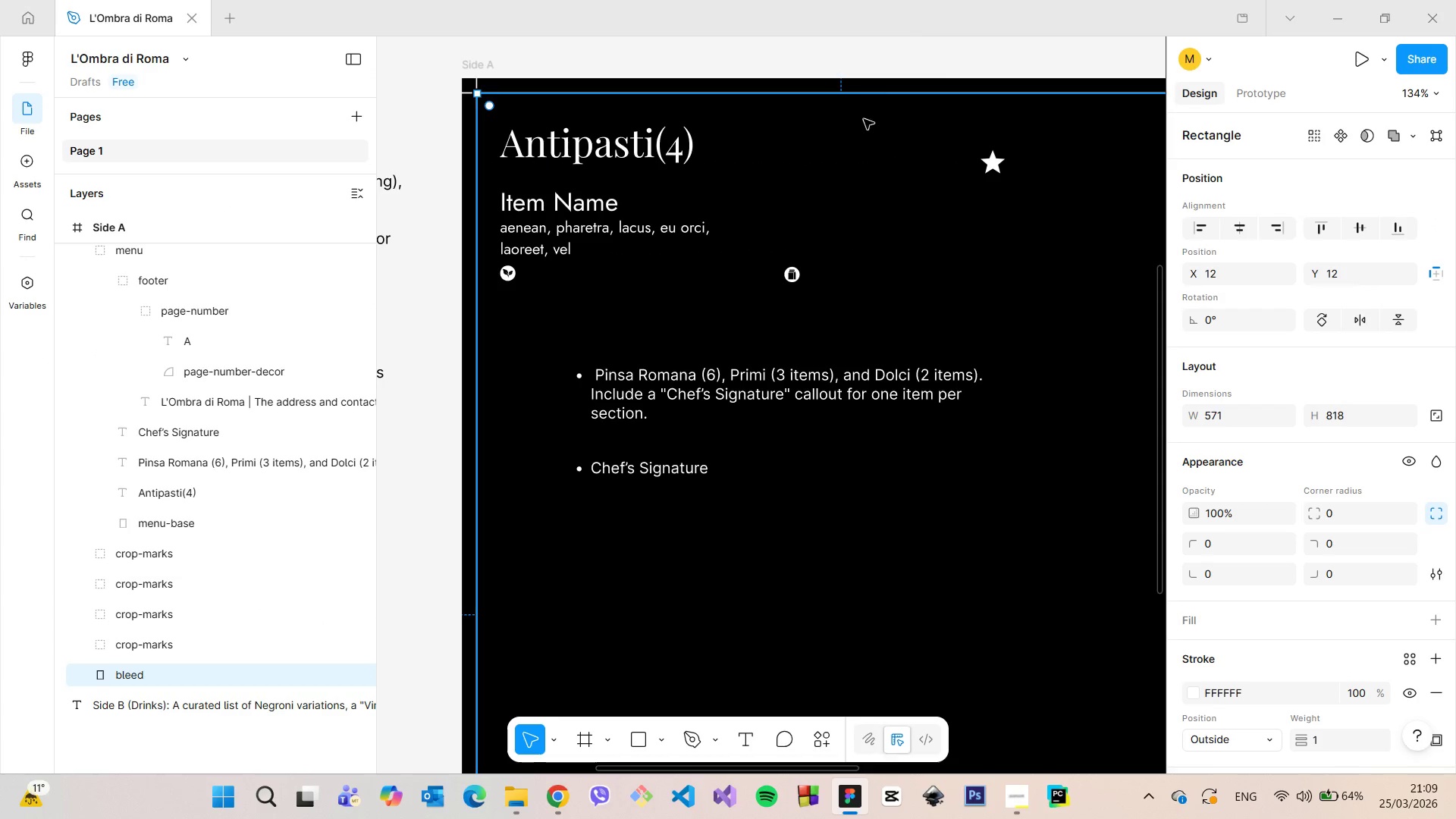 
scroll: coordinate [143, 512], scroll_direction: up, amount: 3.0
 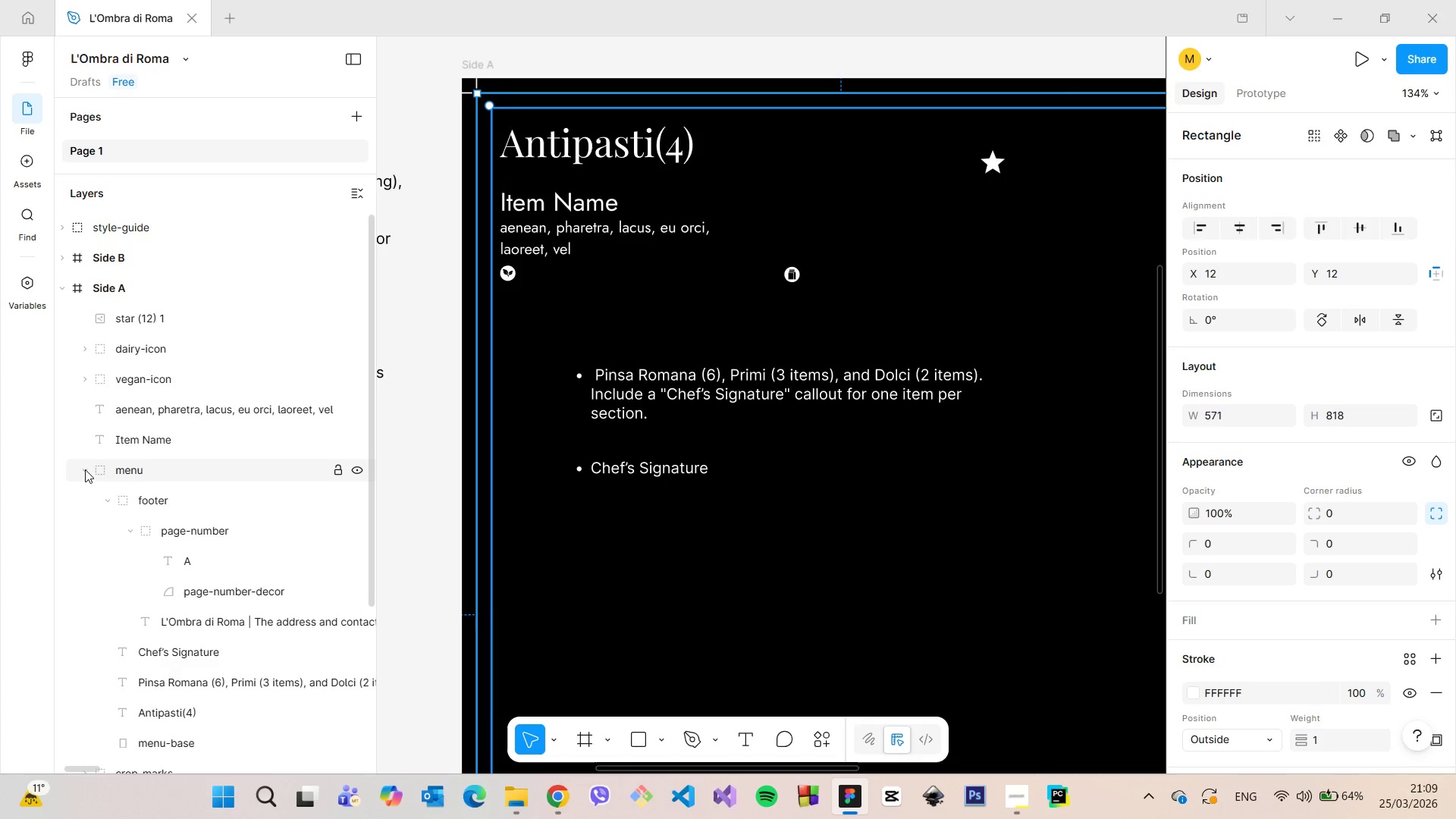 
left_click([83, 469])
 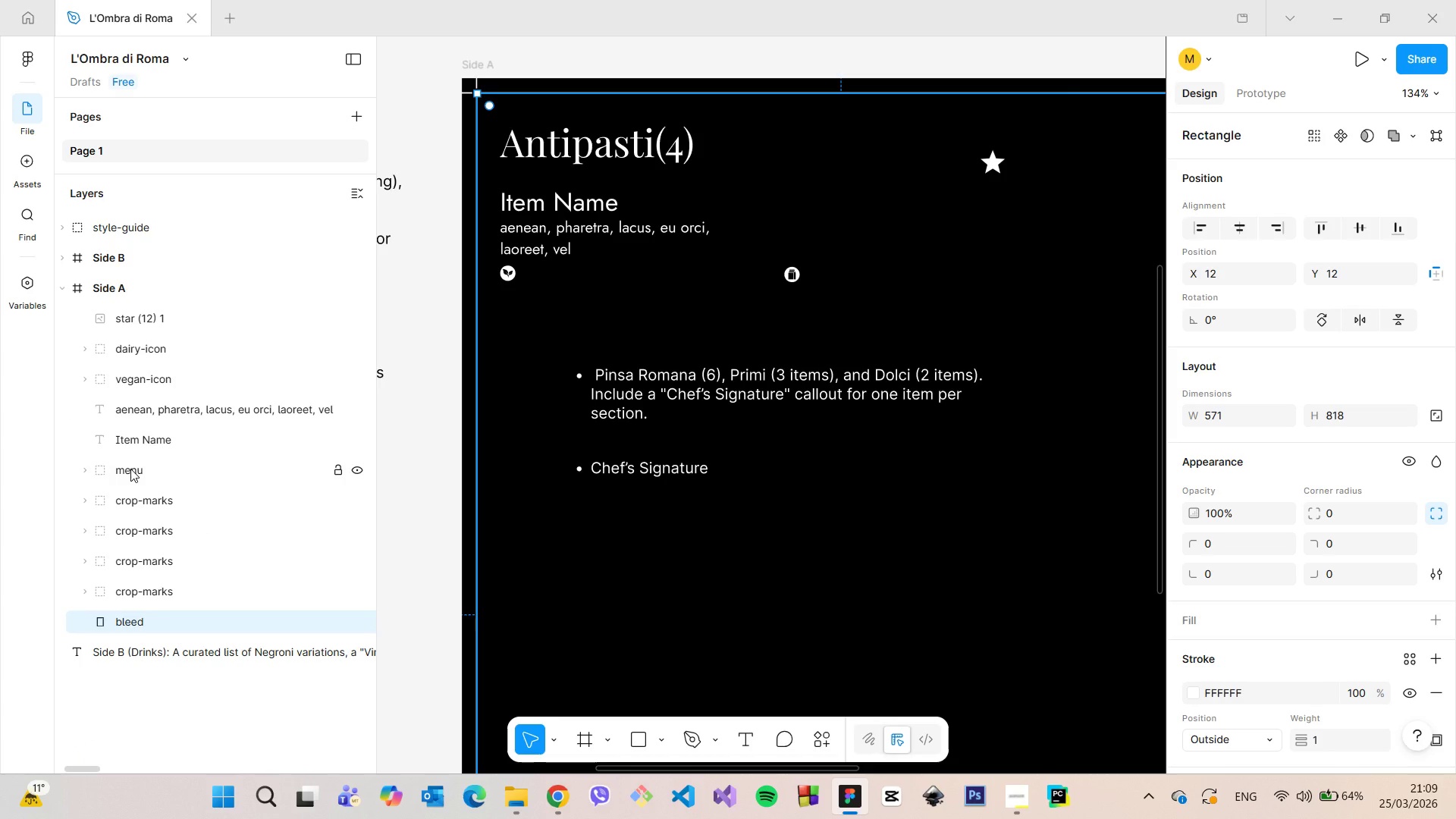 
left_click([130, 469])
 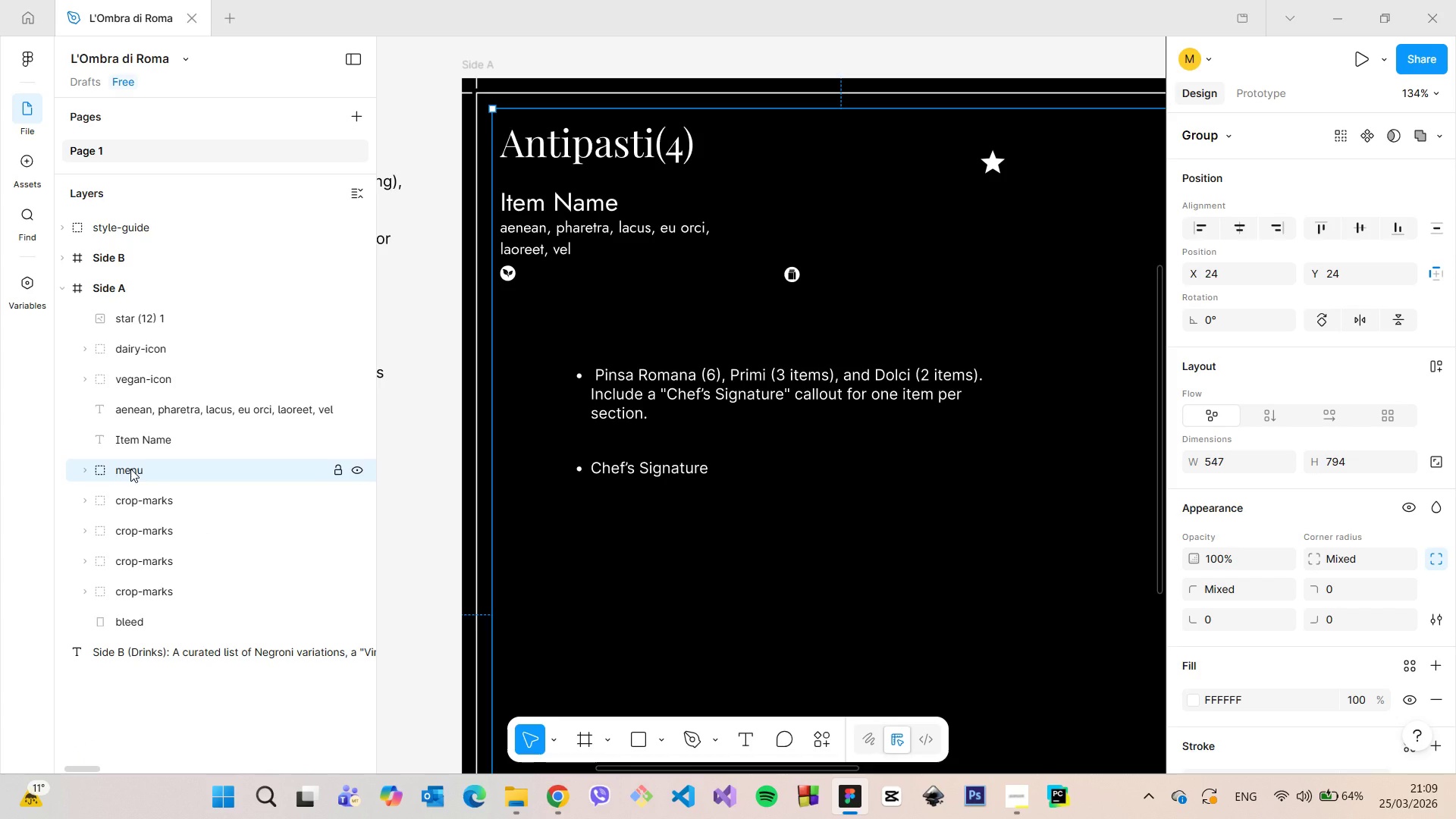 
wait(8.62)
 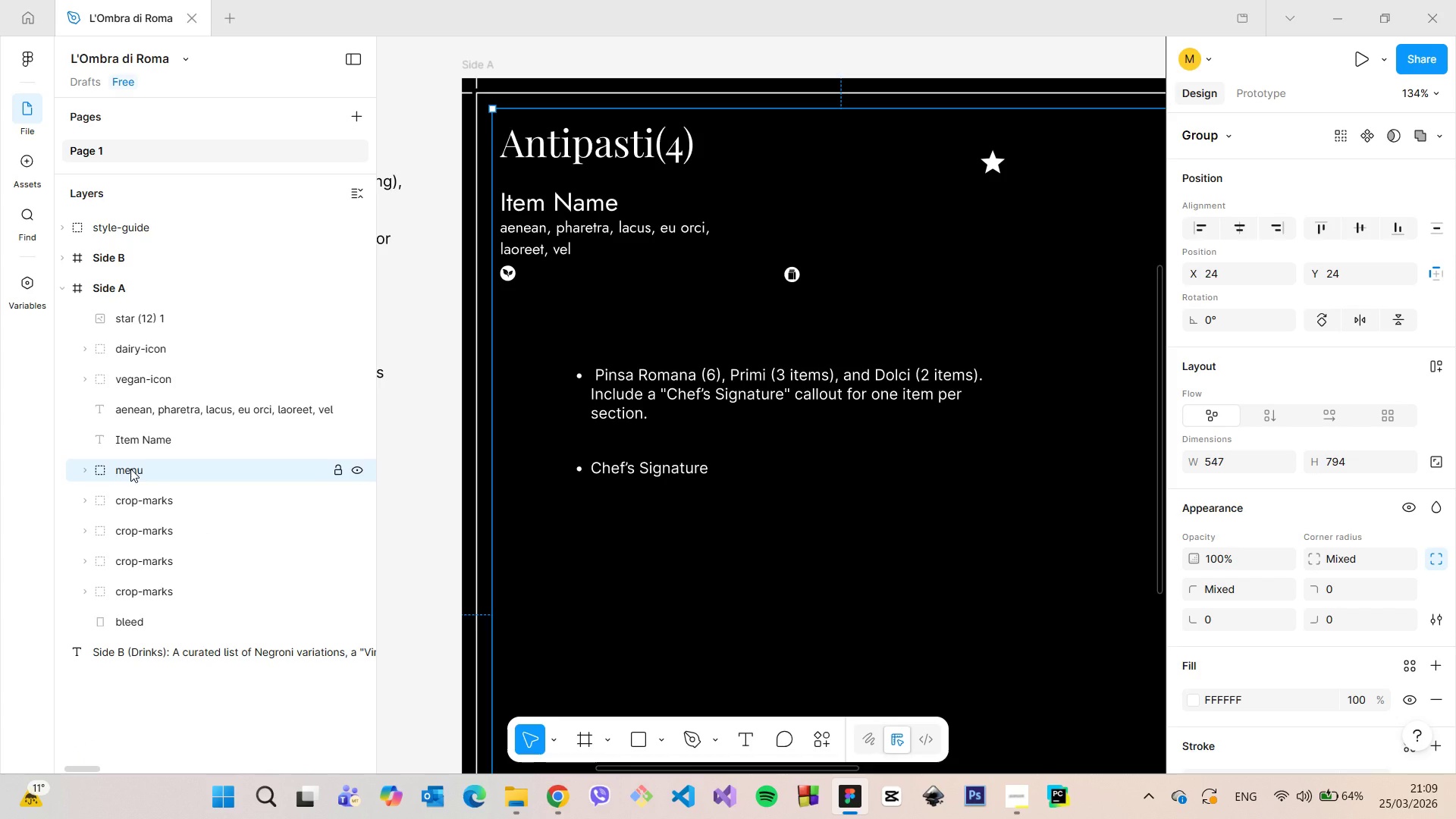 
scroll: coordinate [453, 416], scroll_direction: down, amount: 6.0
 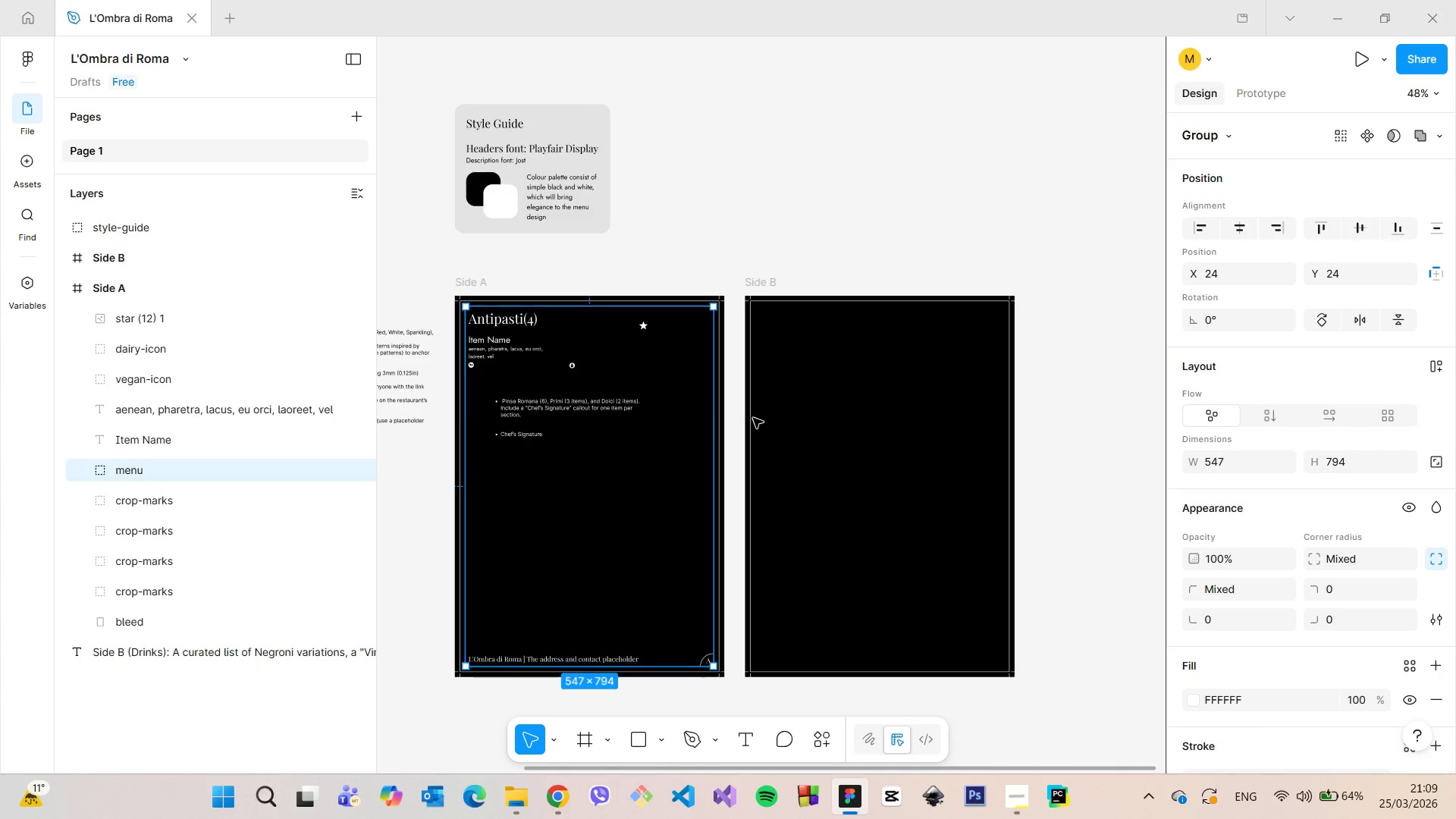 
hold_key(key=AltLeft, duration=1.52)
 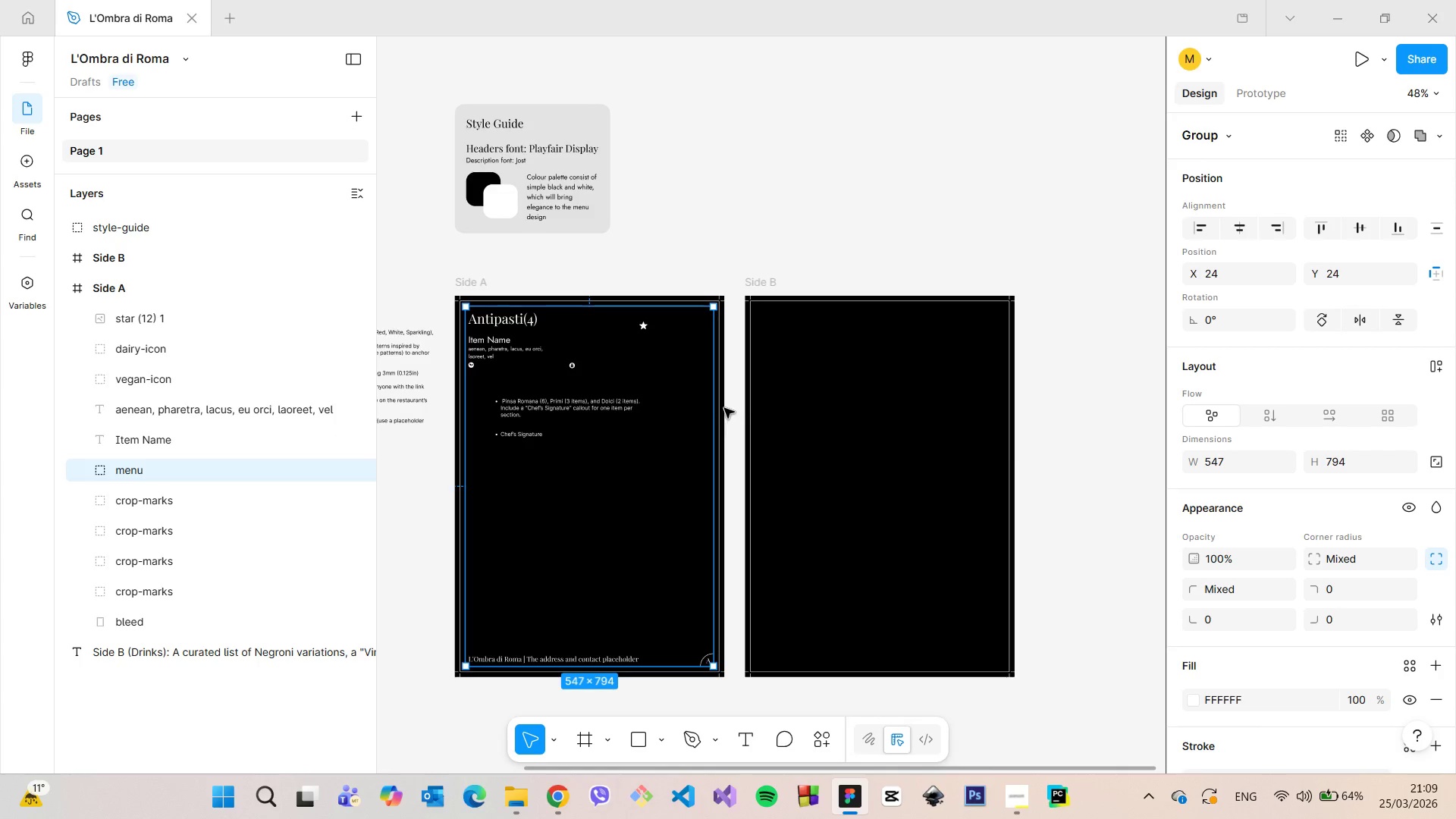 
key(Alt+AltLeft)
 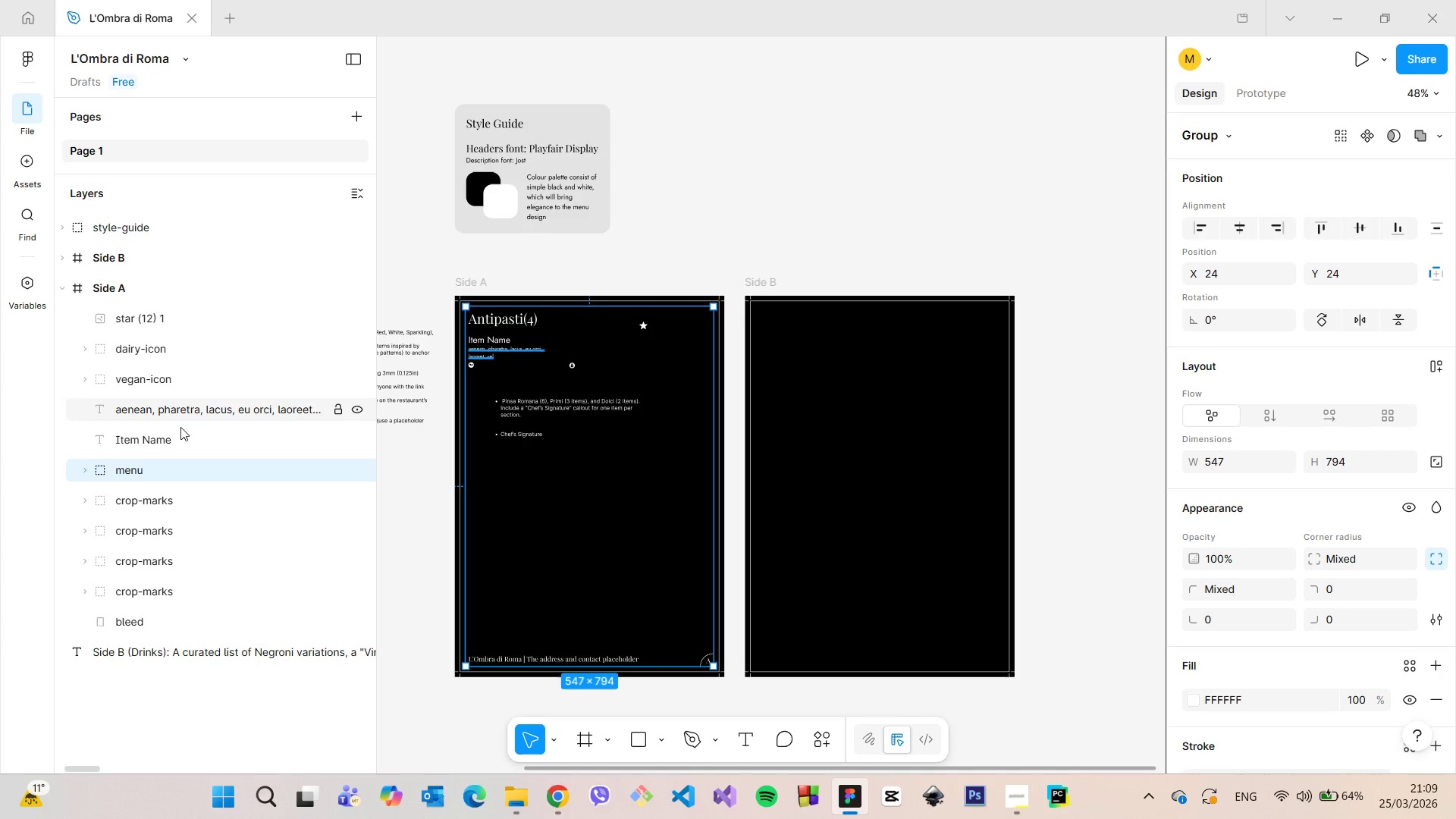 
left_click([177, 430])
 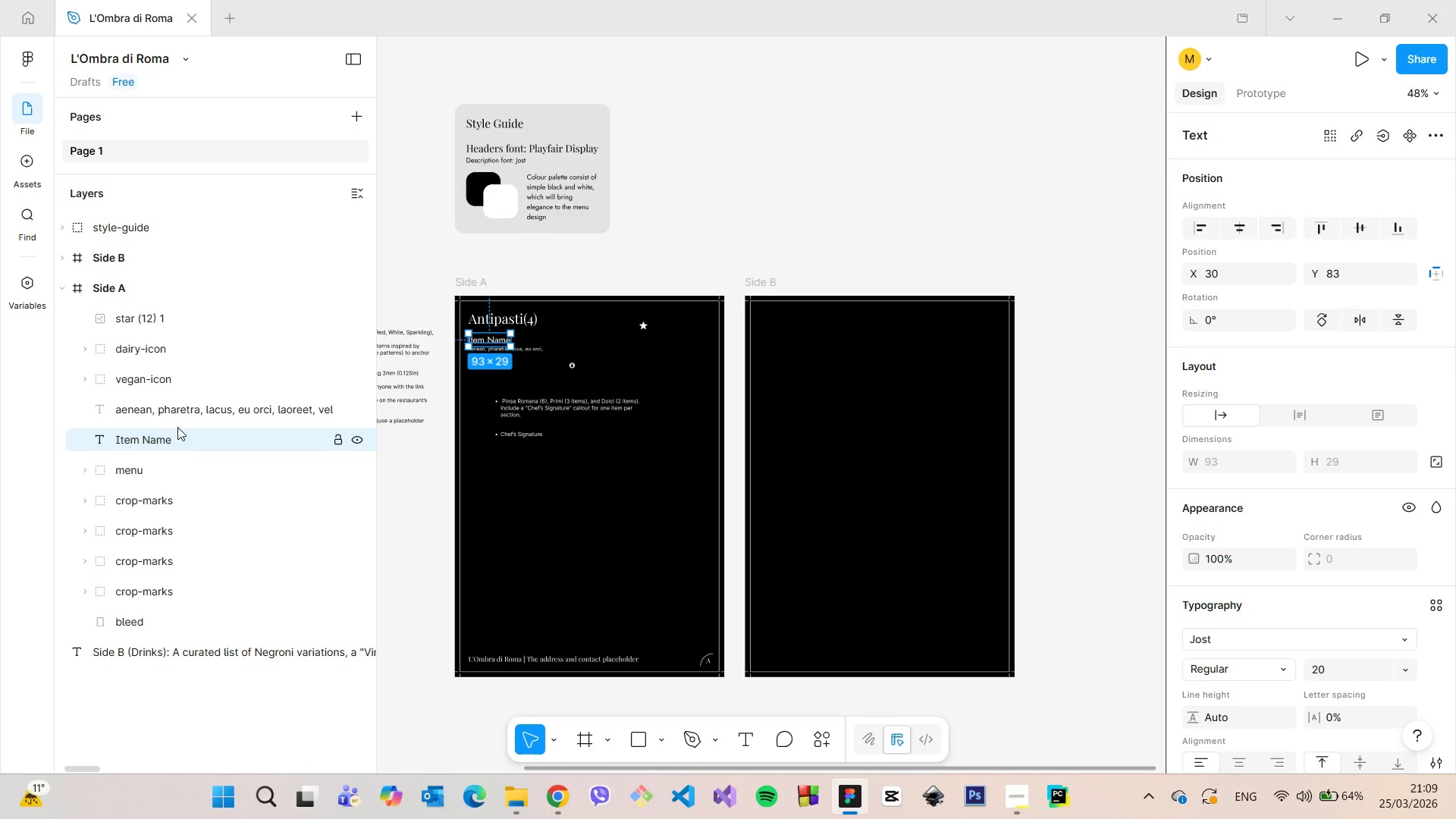 
hold_key(key=ShiftLeft, duration=1.11)
left_click([165, 325])
 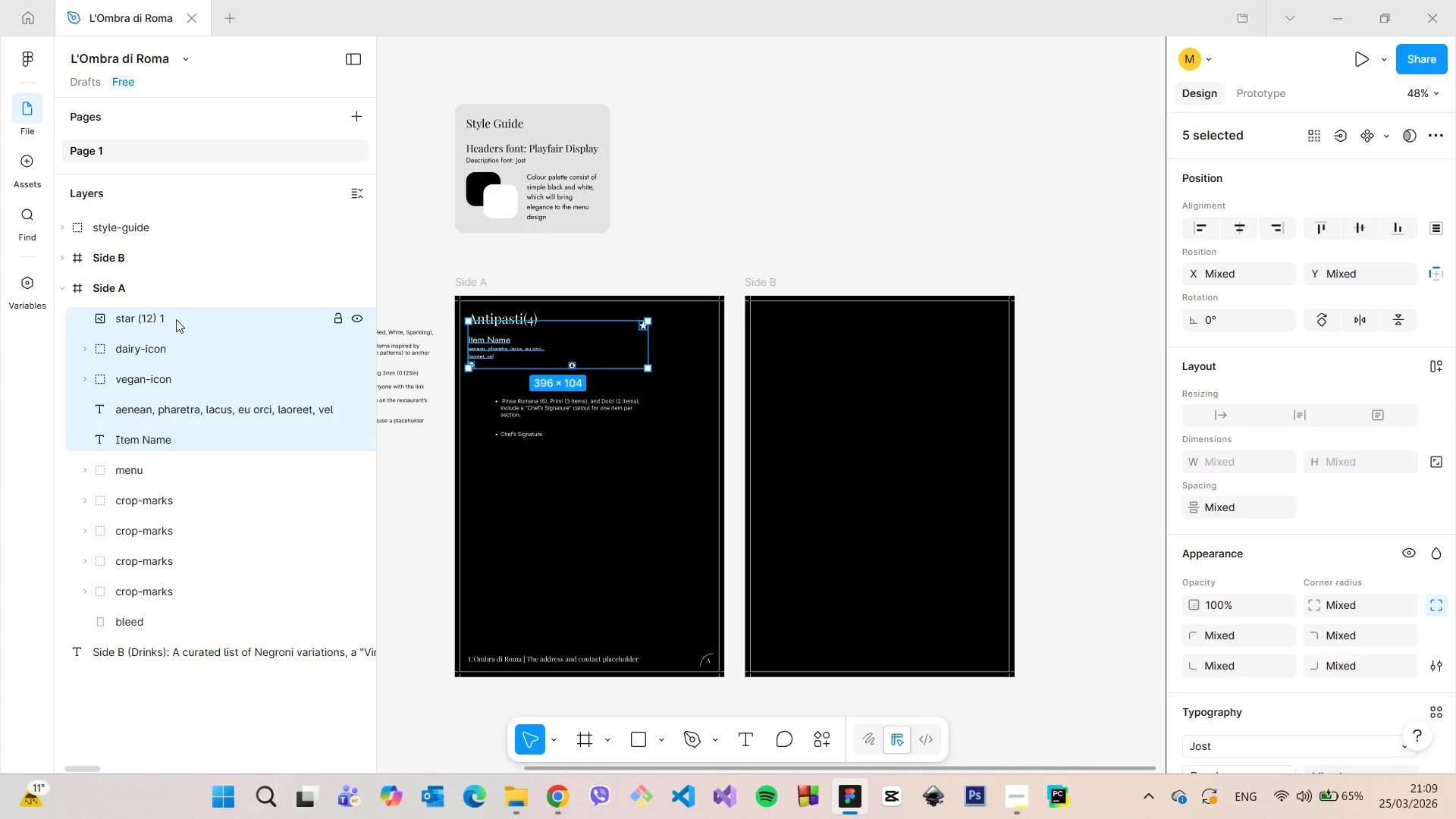 
left_click_drag(start_coordinate=[176, 319], to_coordinate=[160, 466])
 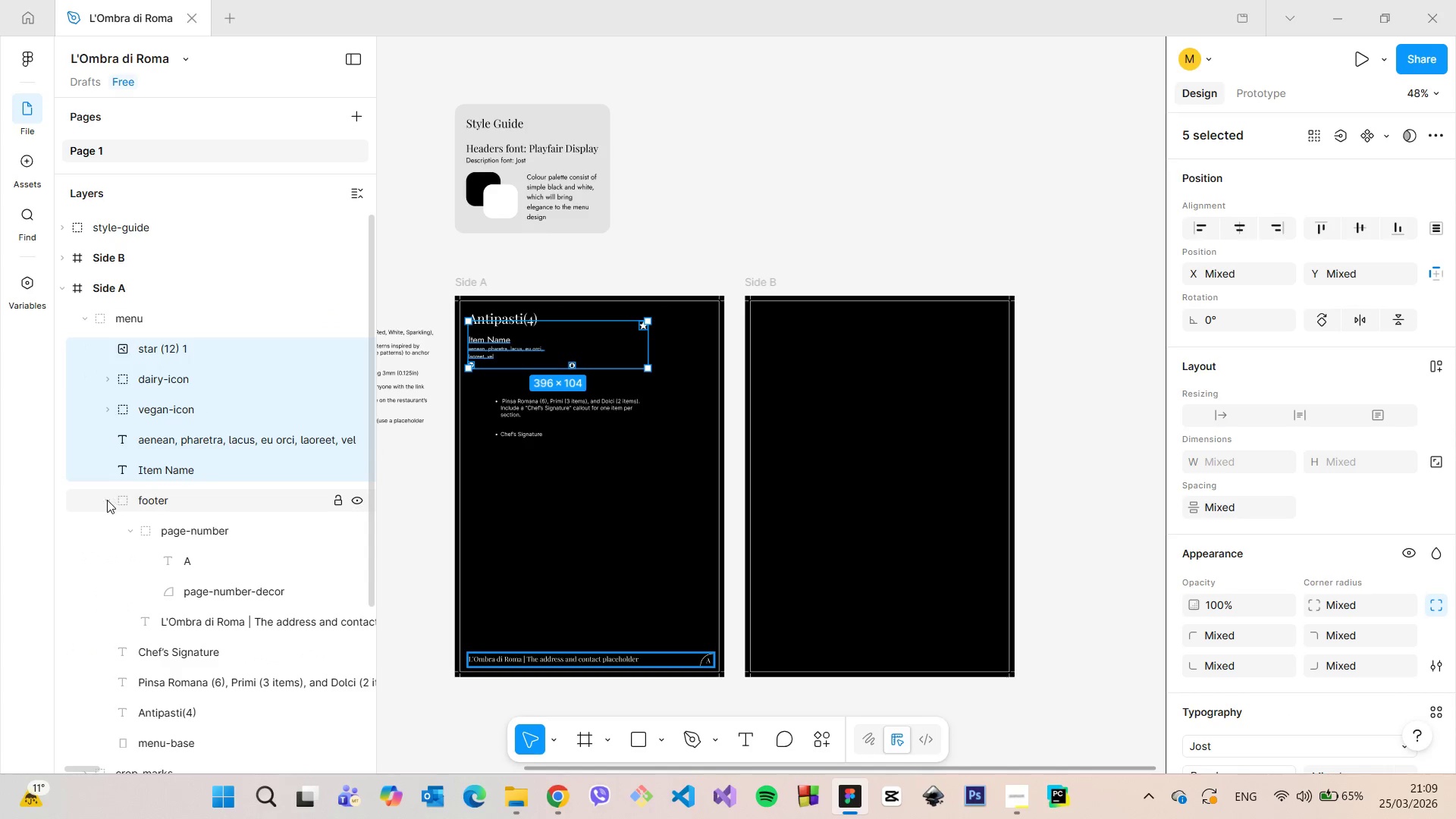 
double_click([133, 501])
 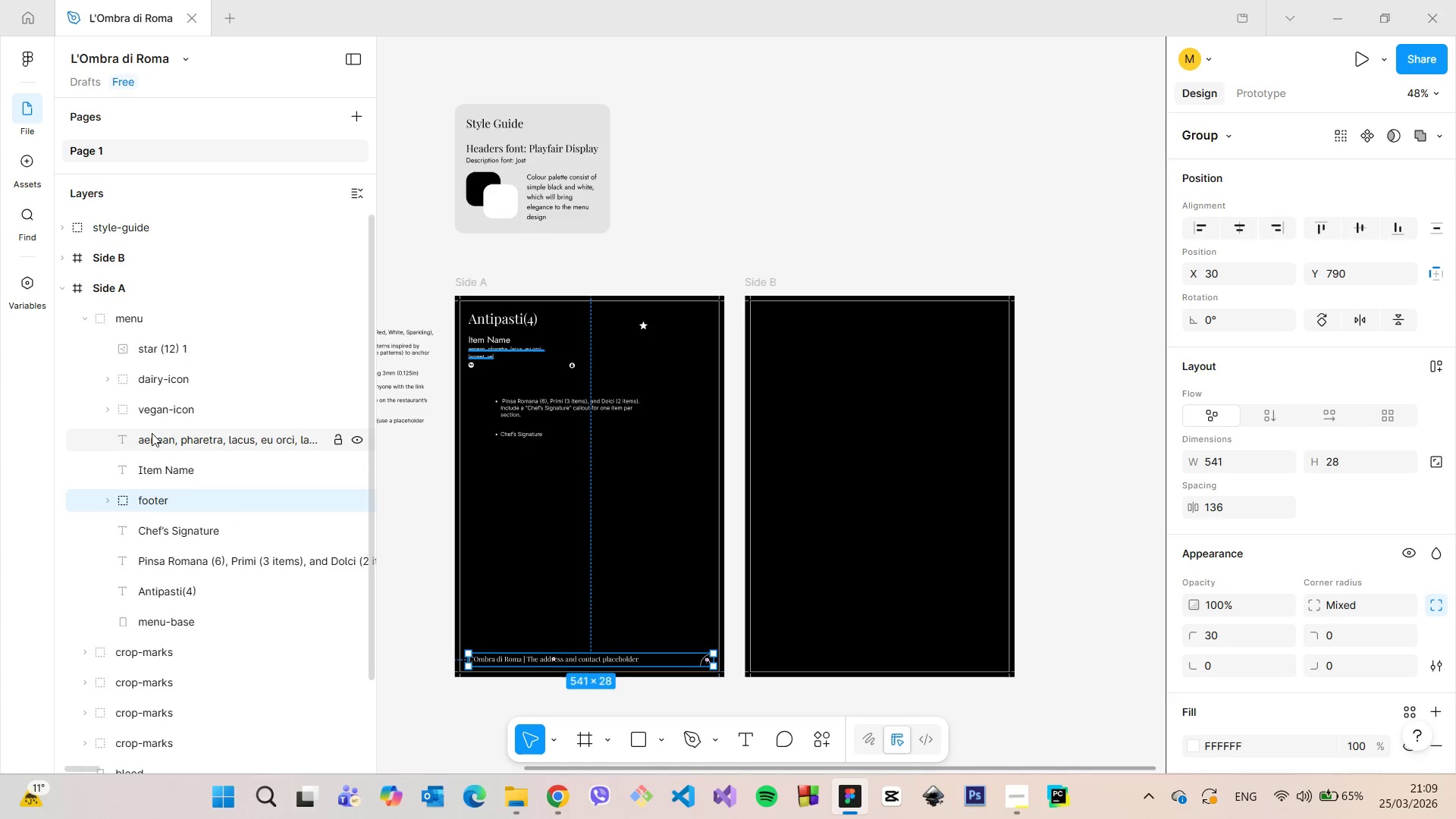 
wait(7.31)
 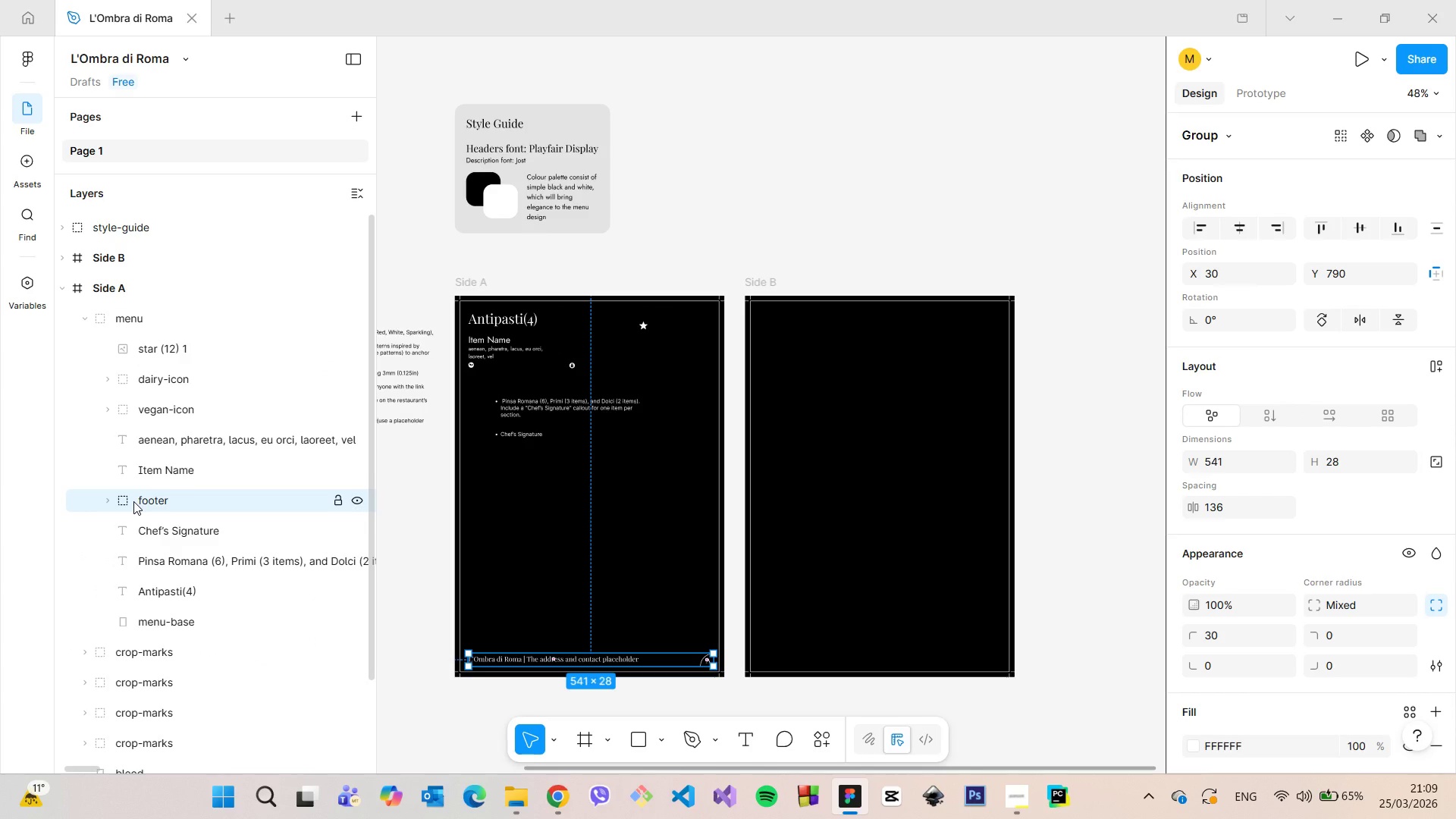 
double_click([161, 357])
 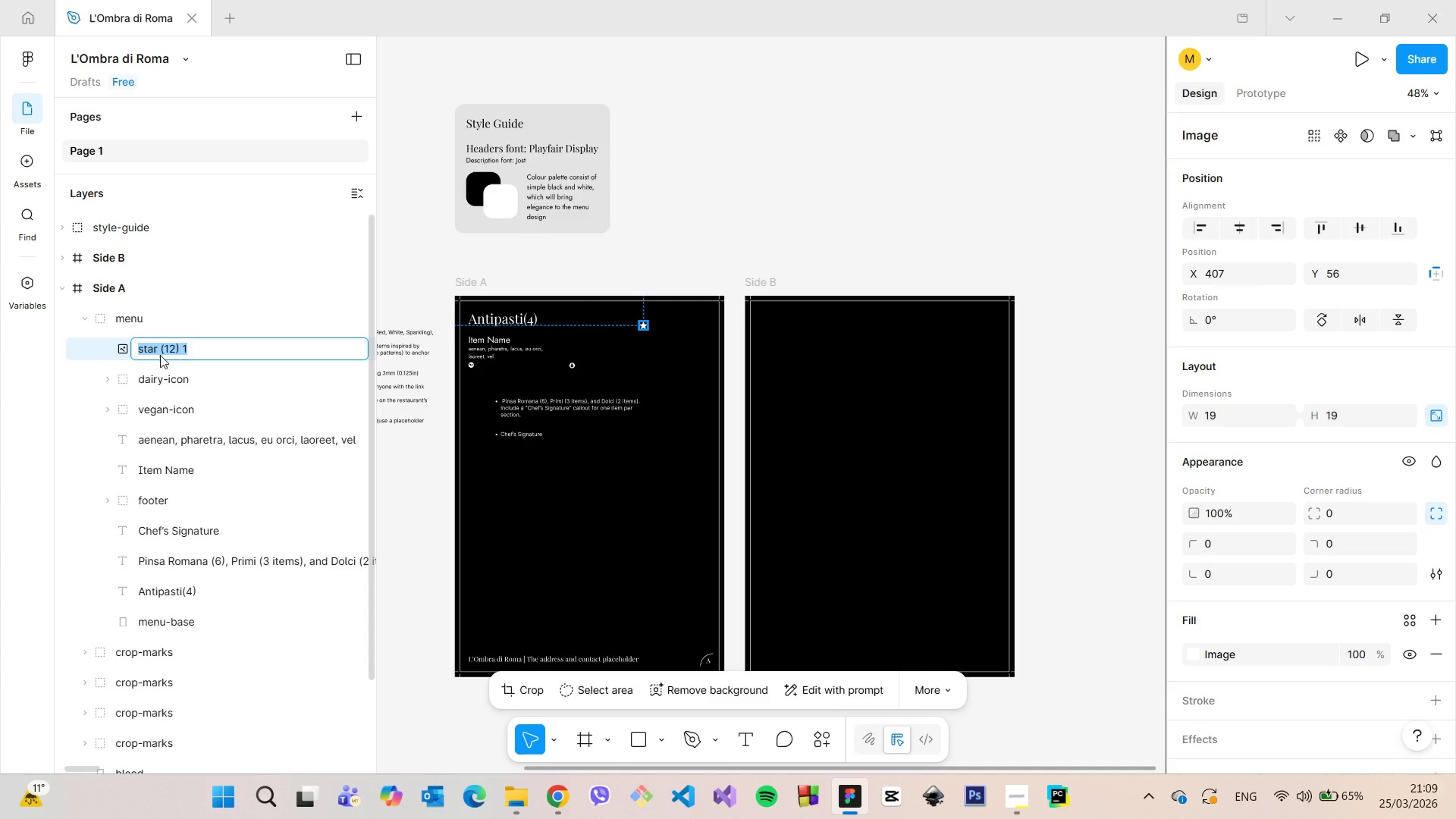 
type(star)
 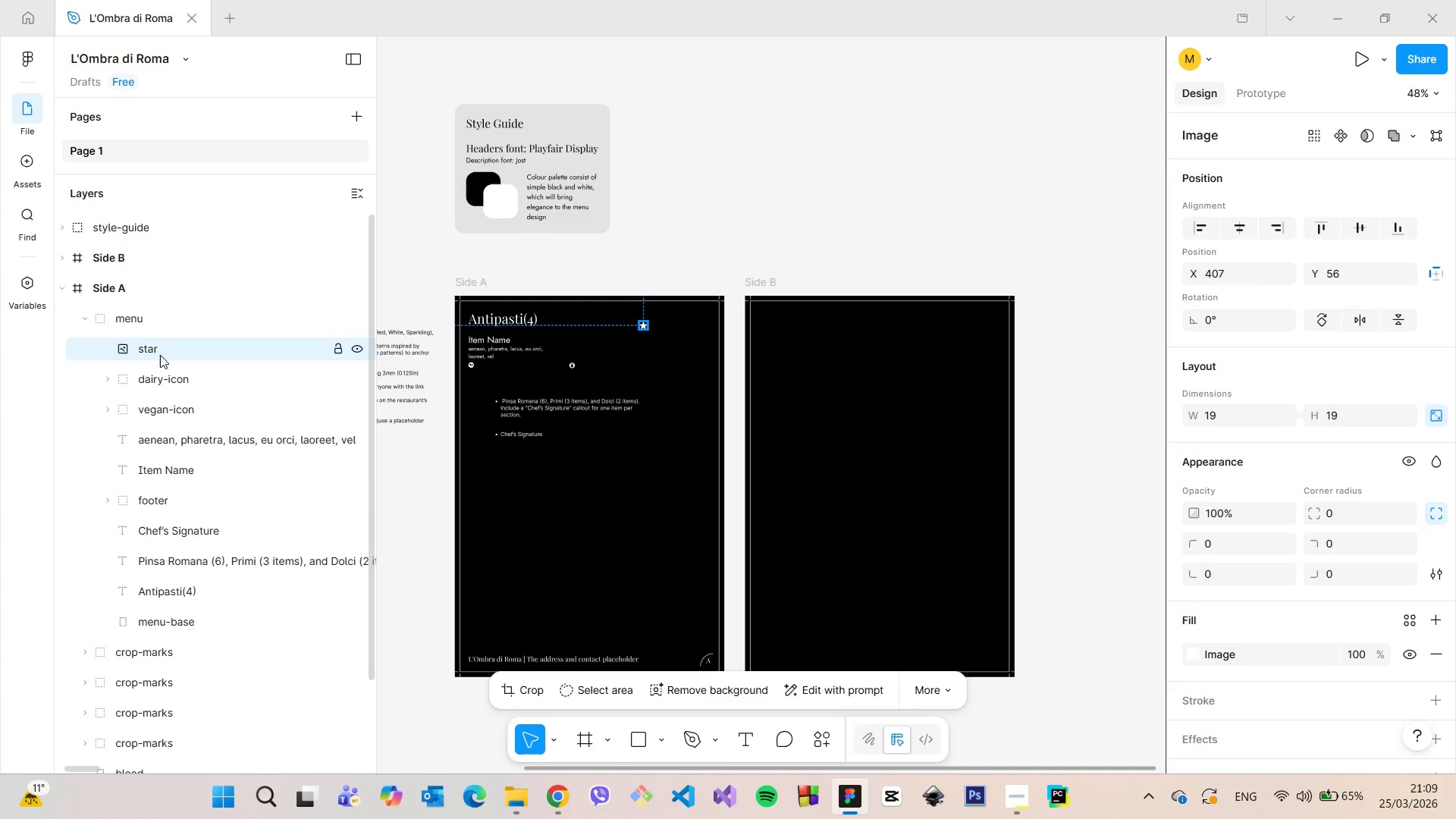 
key(Enter)
 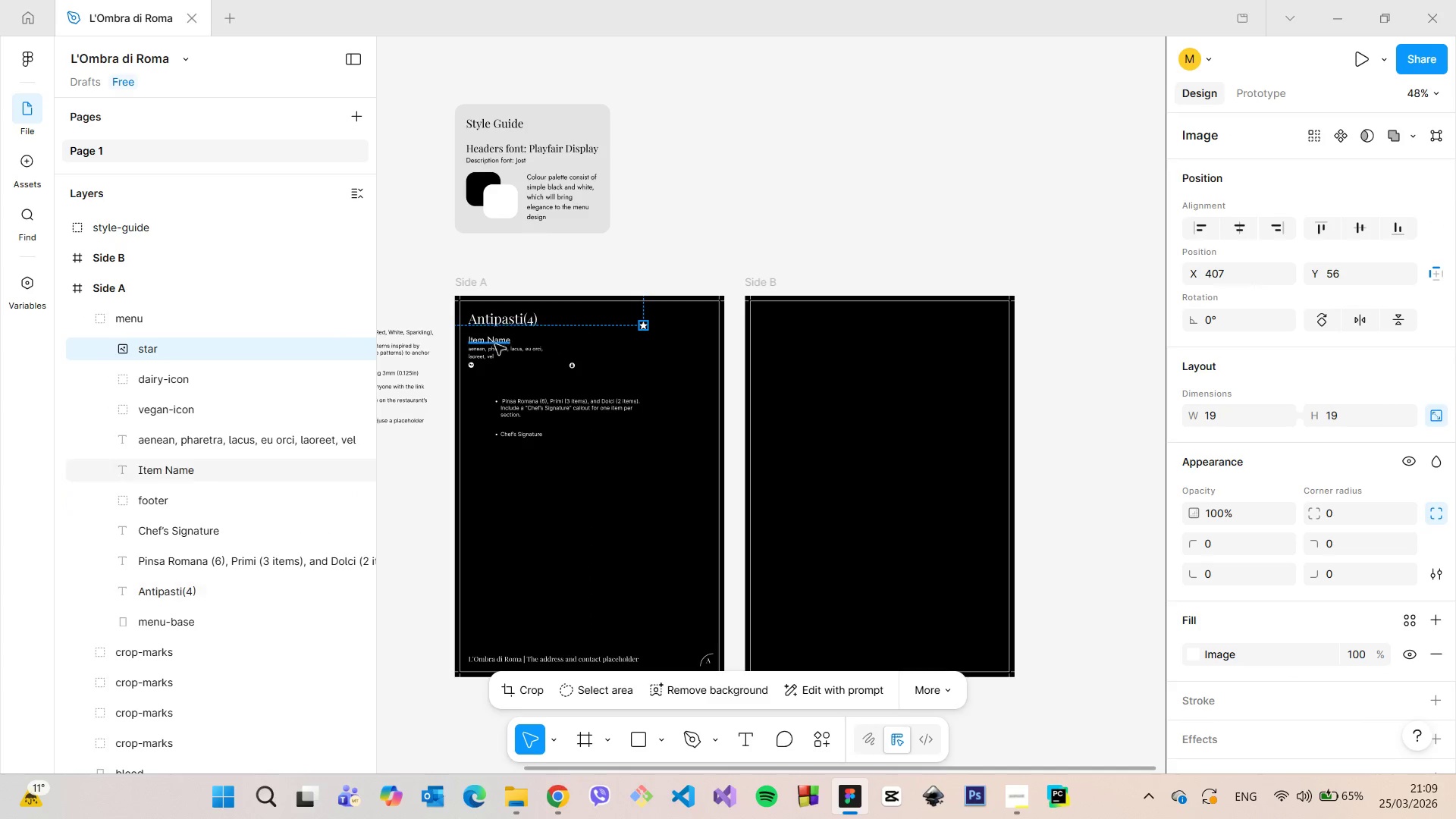 
left_click([495, 344])
 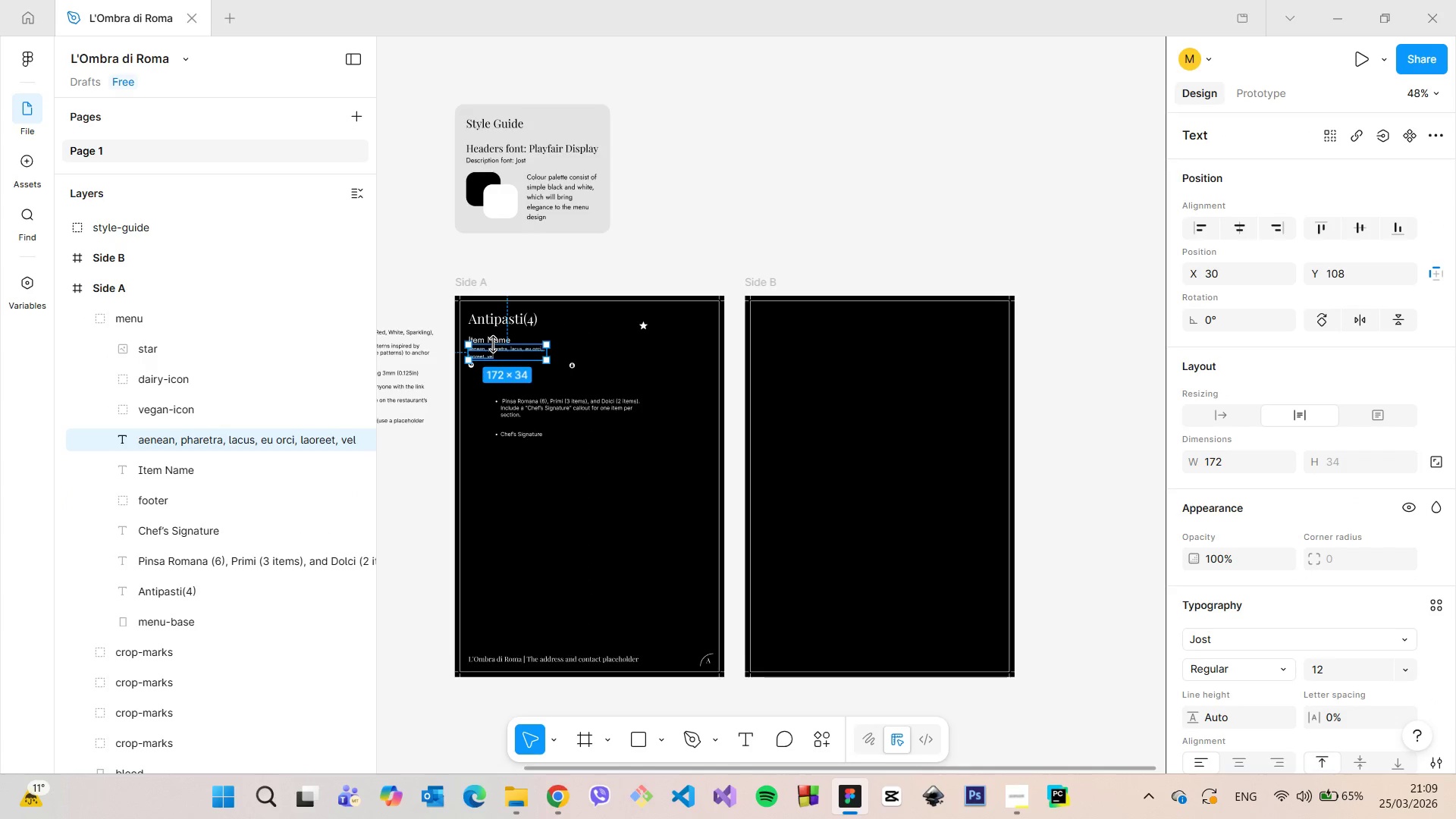 
scroll: coordinate [463, 349], scroll_direction: up, amount: 9.0
 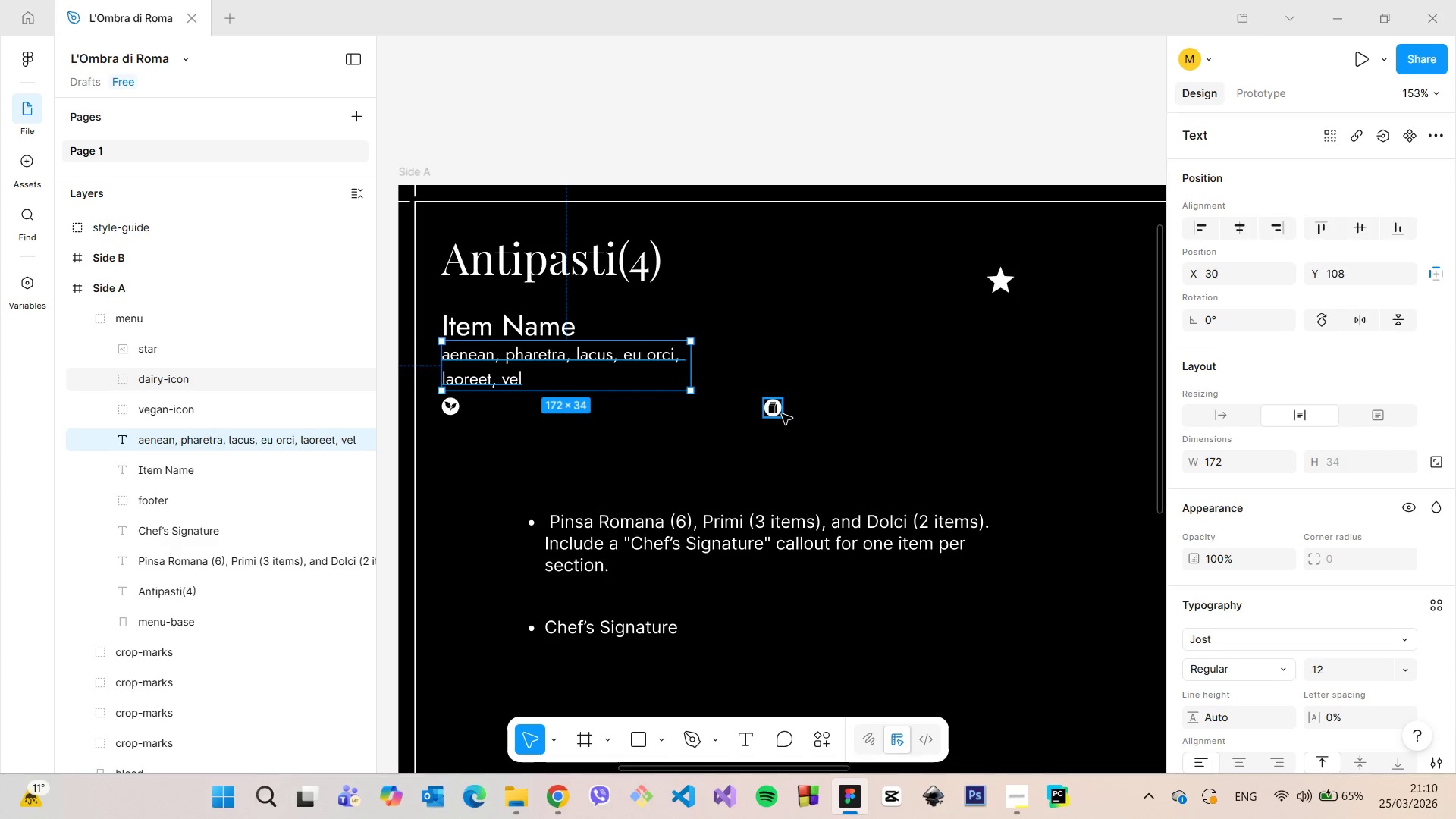 
left_click([780, 413])
 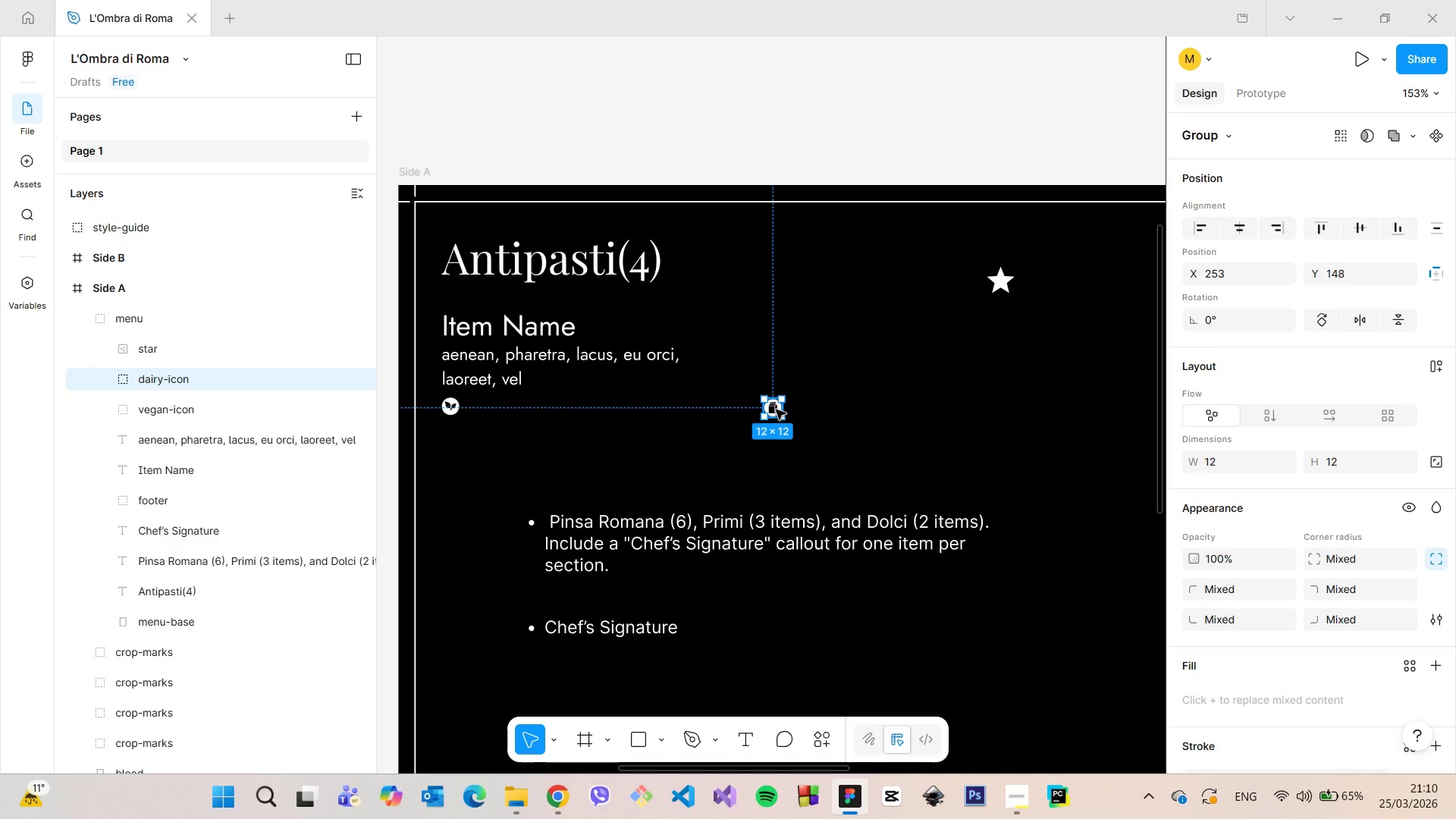 
left_click_drag(start_coordinate=[776, 410], to_coordinate=[1023, 341])
 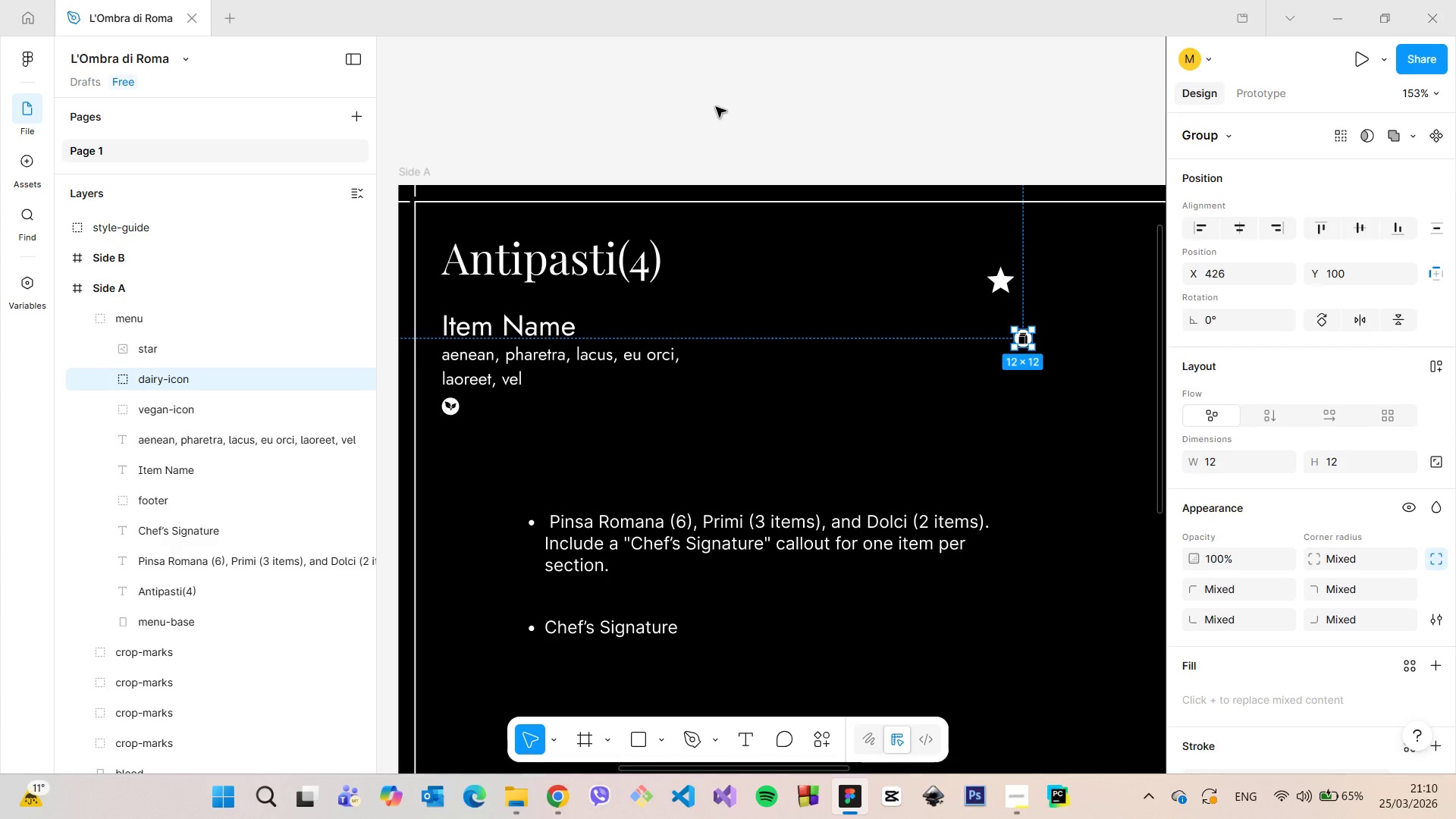 
left_click([716, 107])
 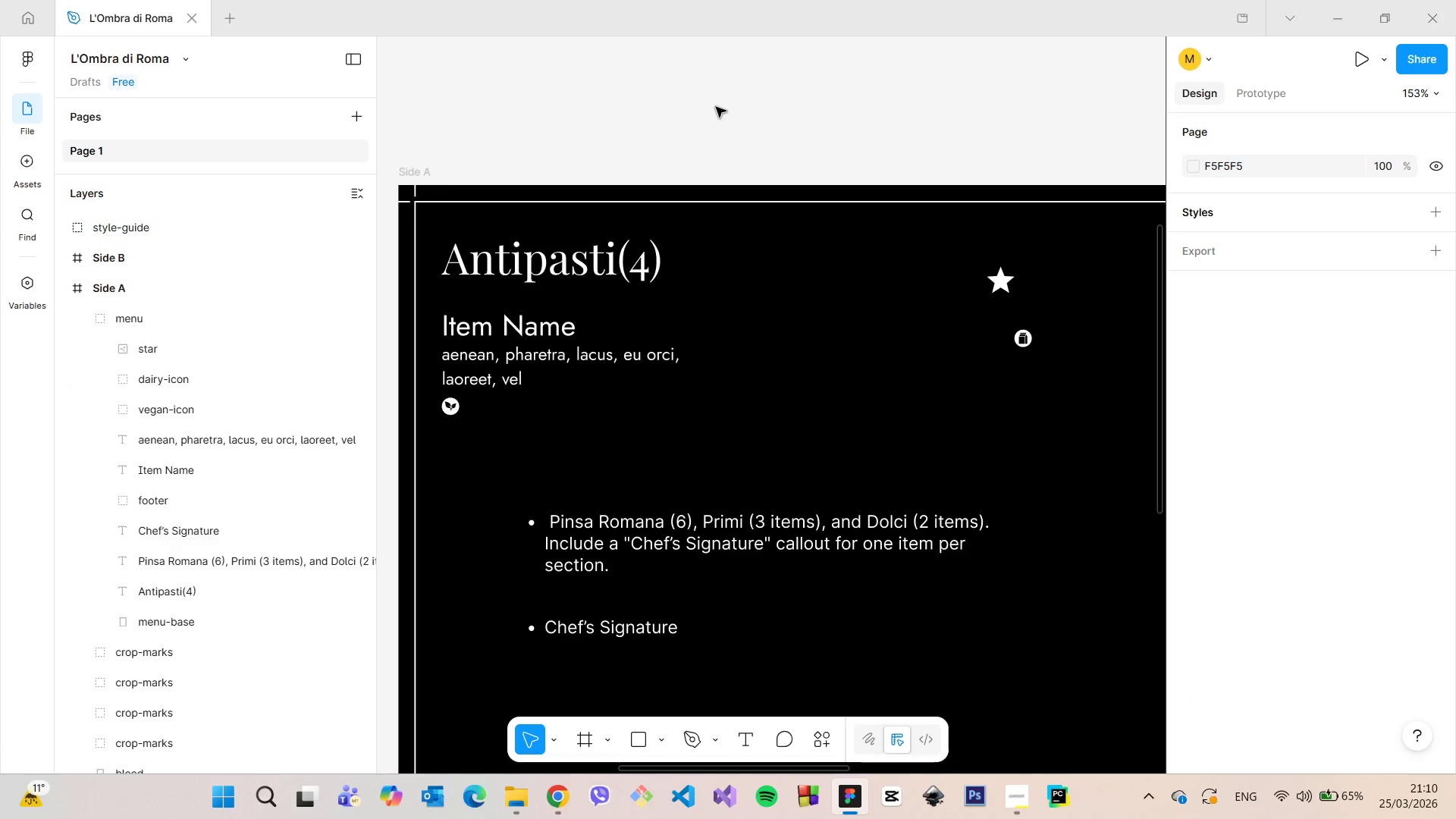 
scroll: coordinate [716, 107], scroll_direction: down, amount: 3.0
 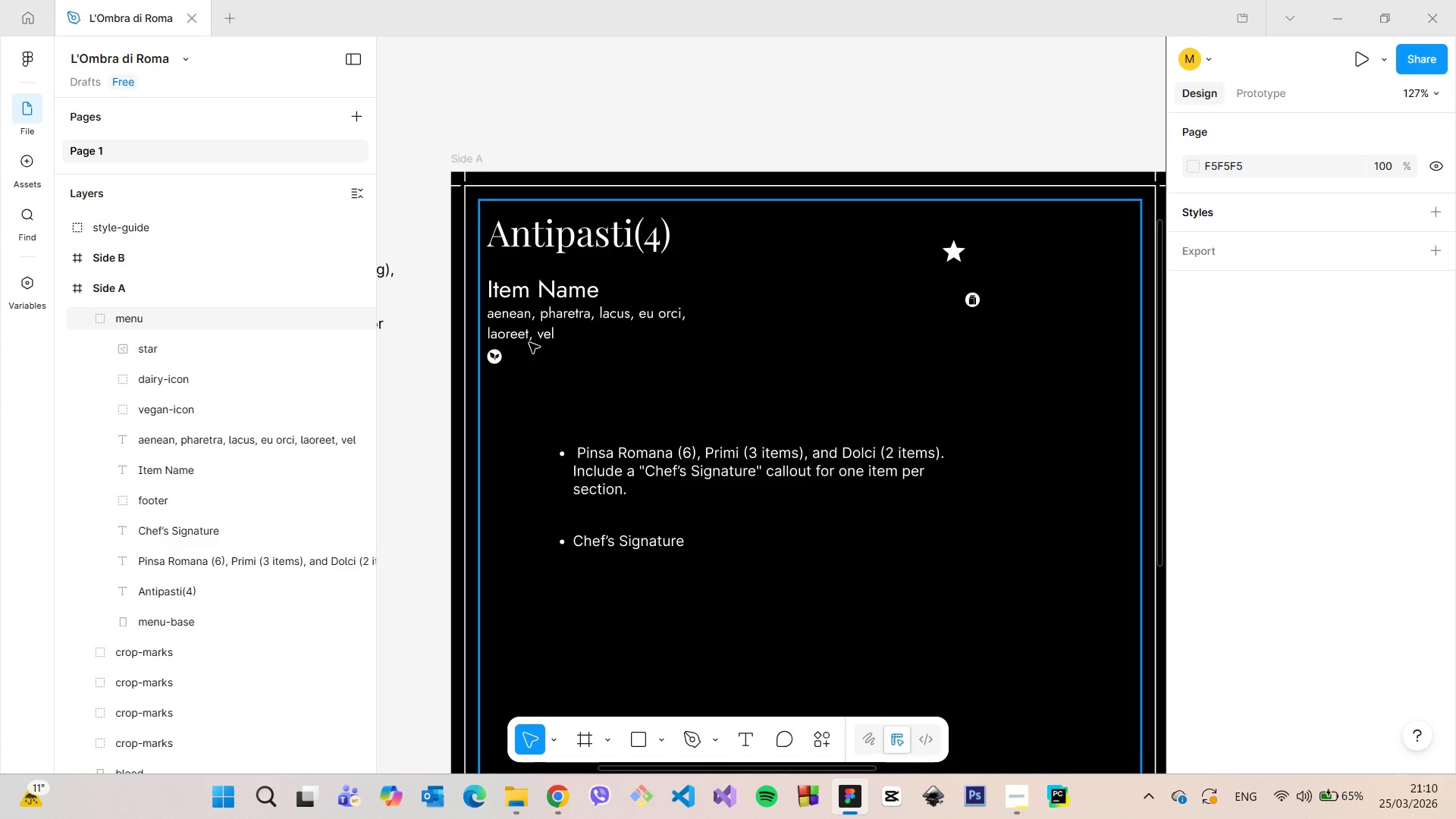 
scroll: coordinate [530, 340], scroll_direction: up, amount: 4.0
 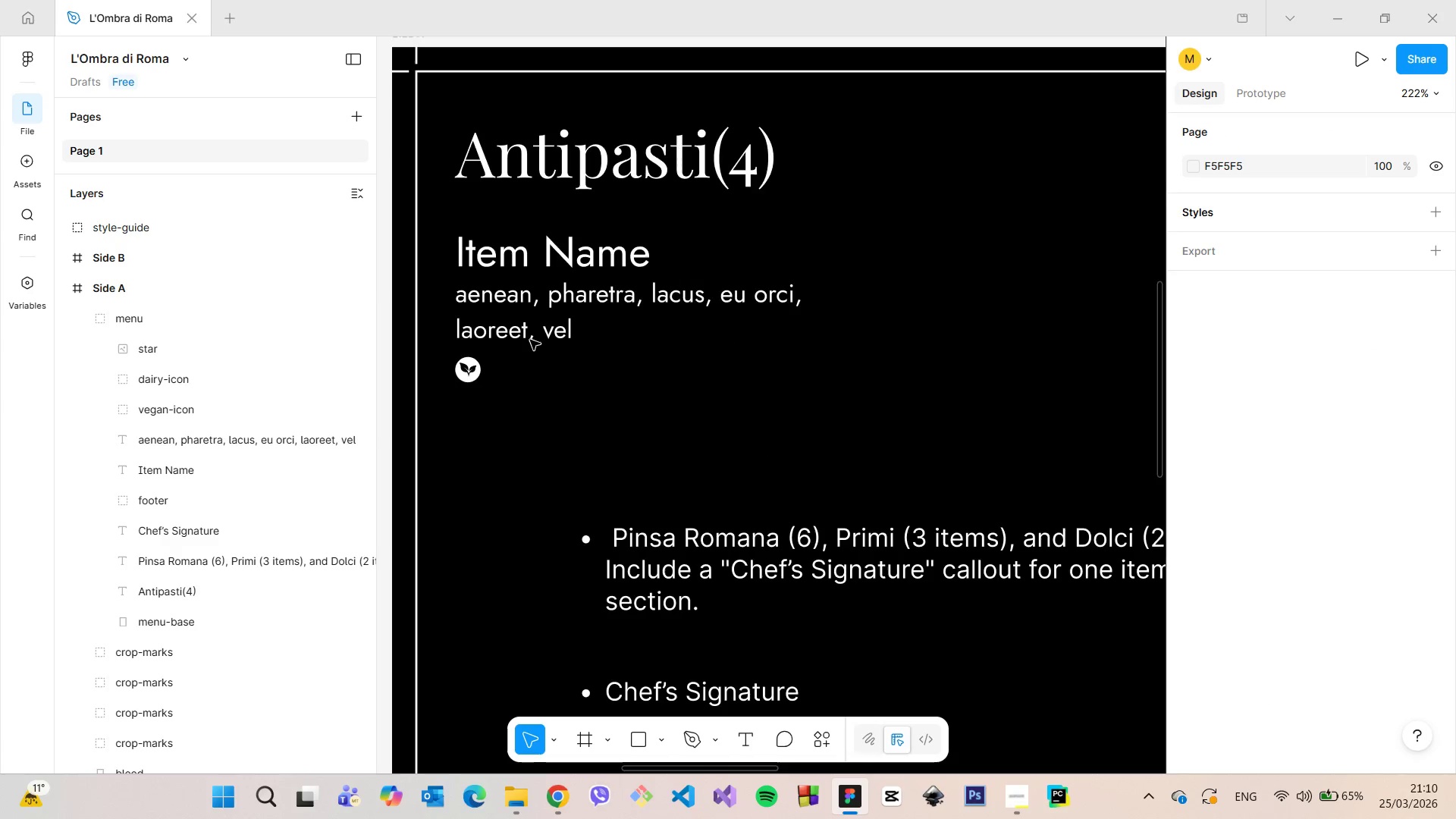 
scroll: coordinate [530, 340], scroll_direction: down, amount: 1.0
 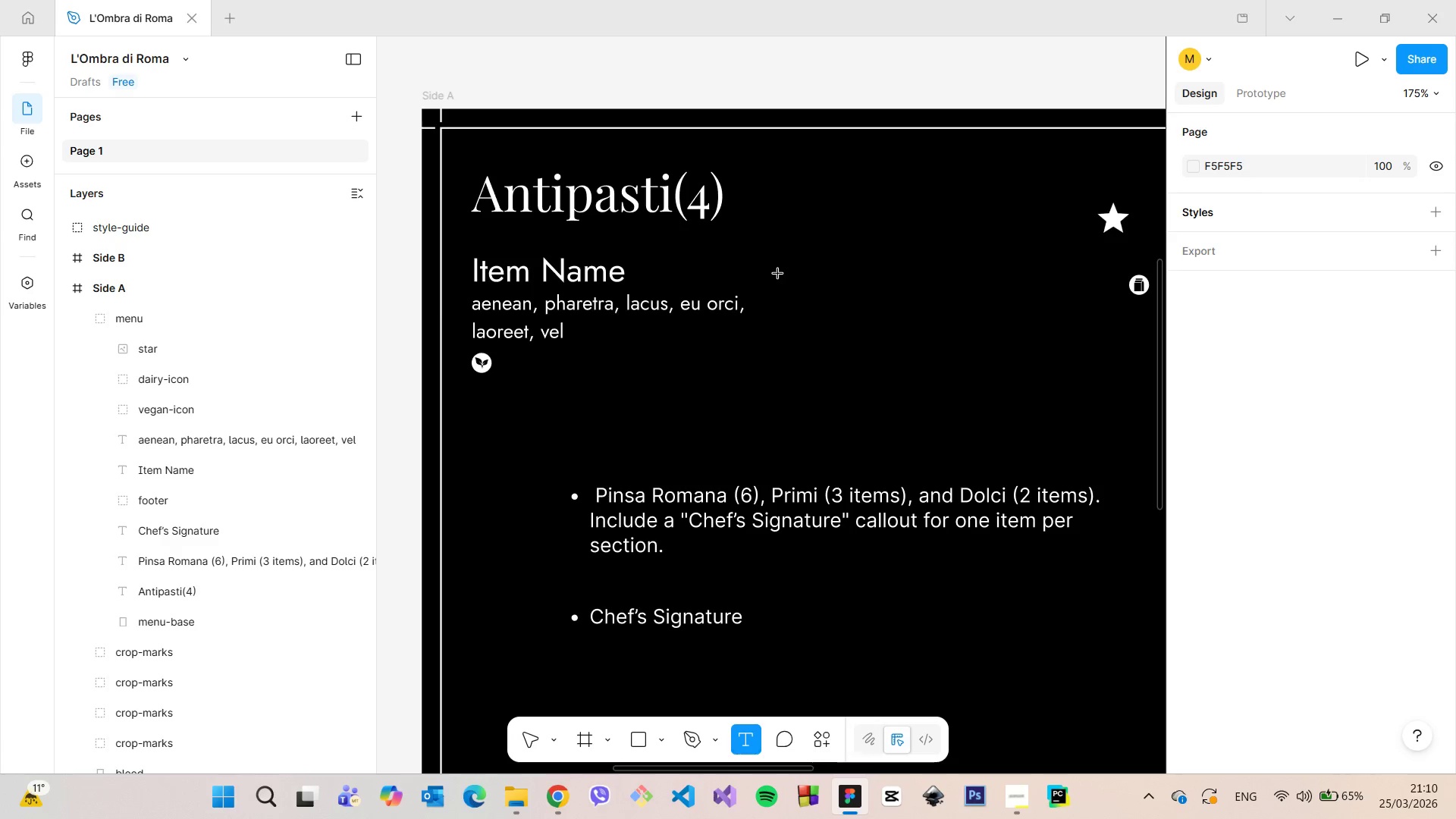 
left_click([778, 267])
 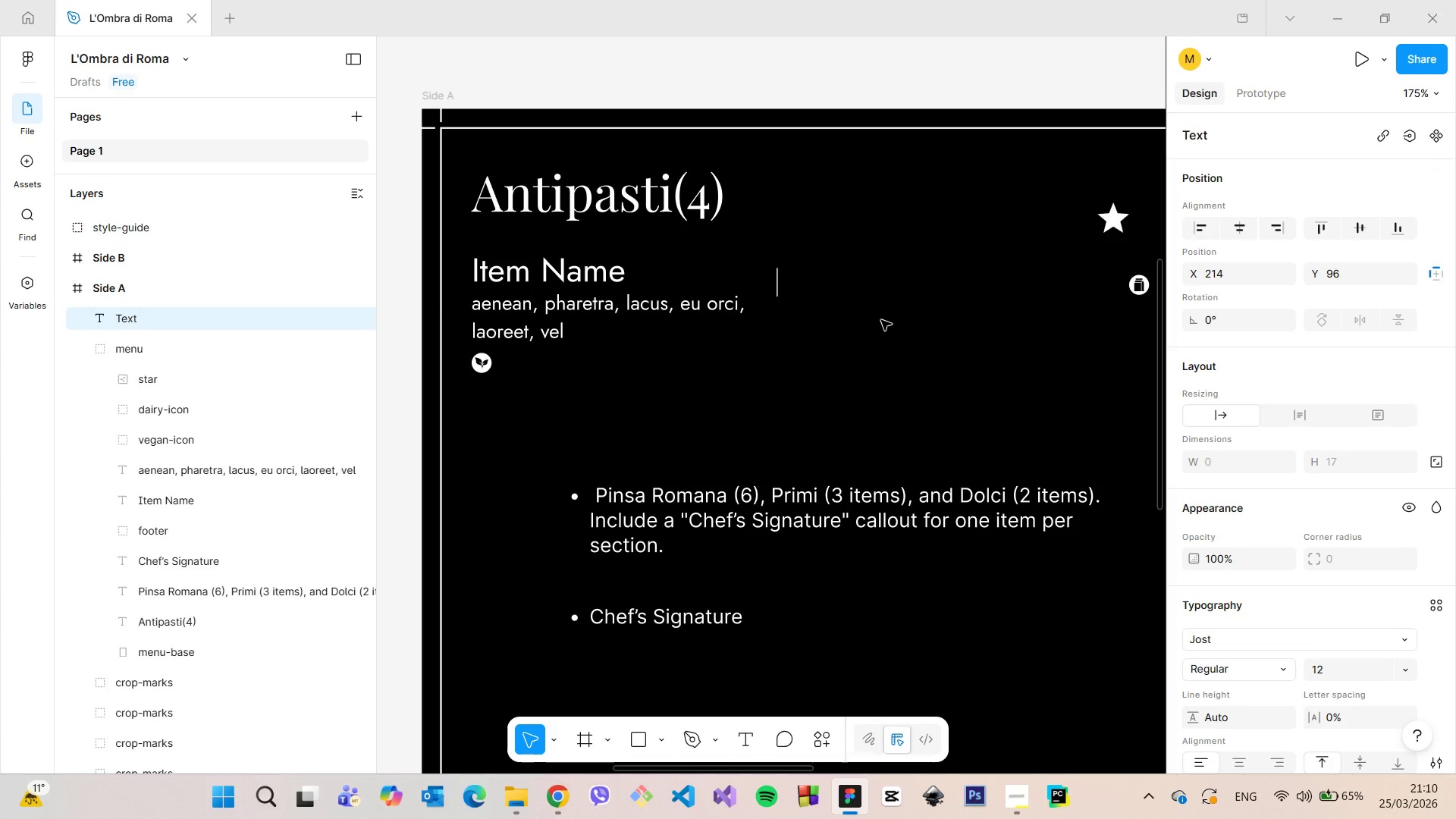 
type(20#)
key(Backspace)
 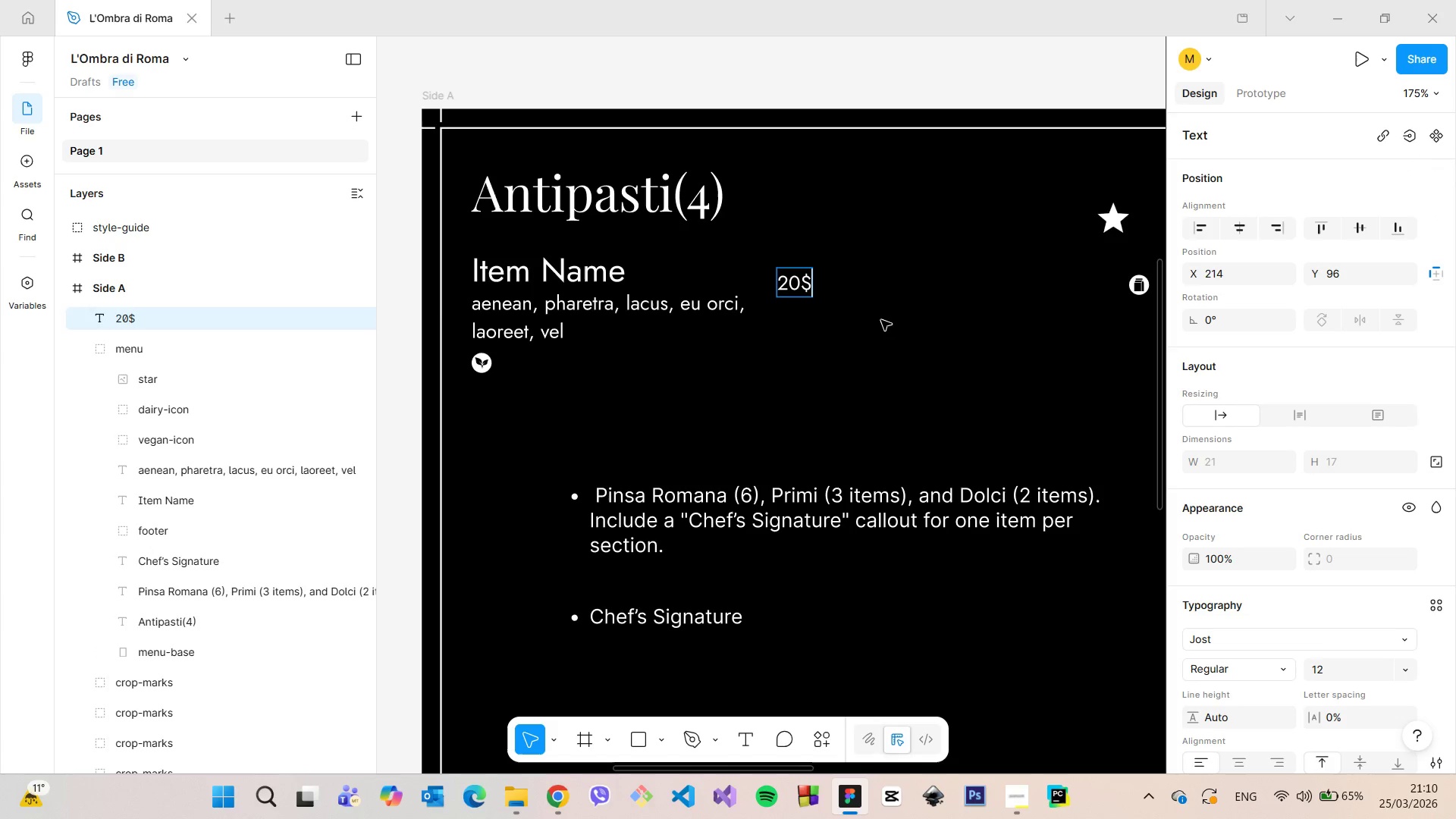 
hold_key(key=4, duration=0.42)
 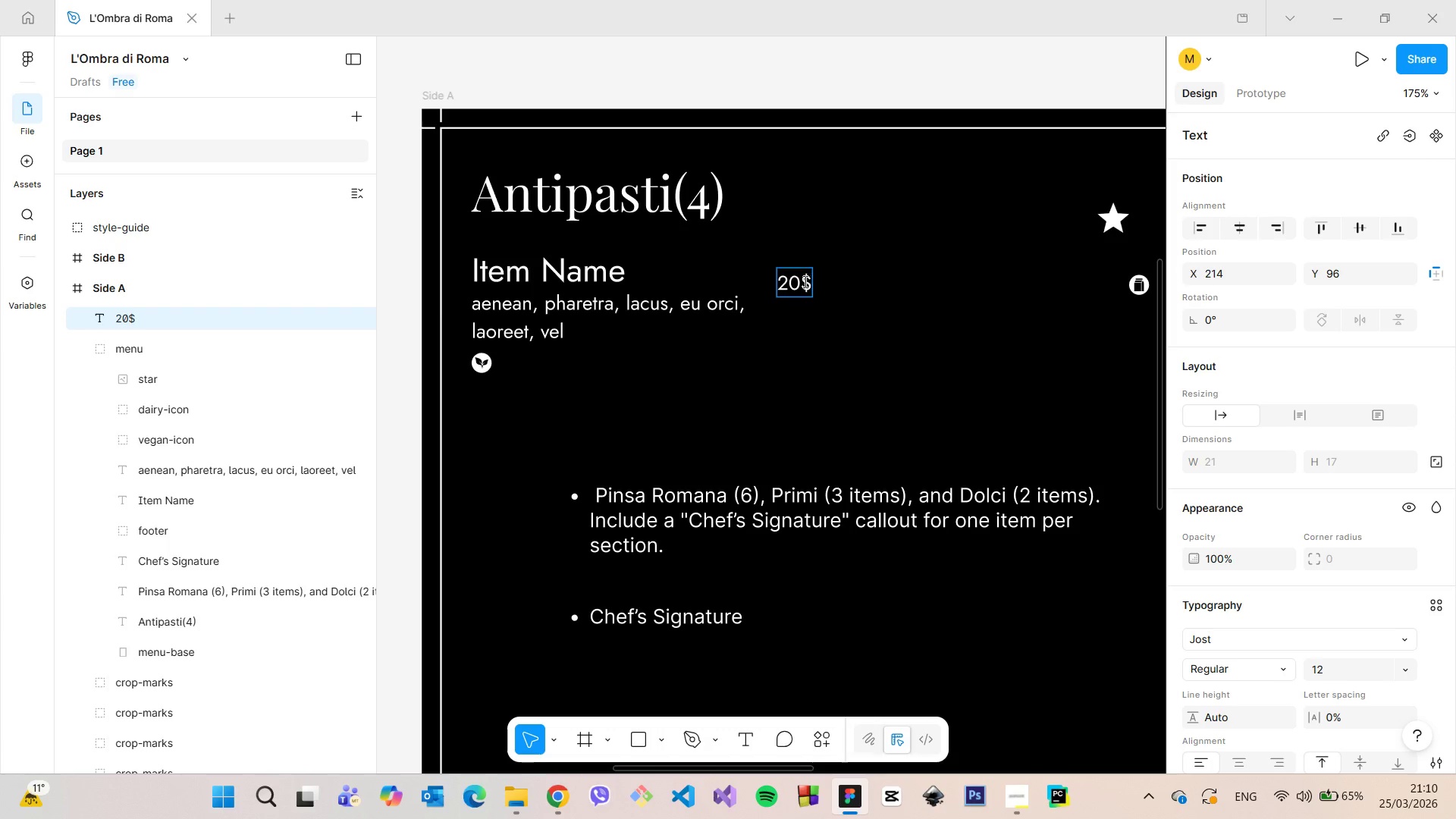 
double_click([803, 281])
 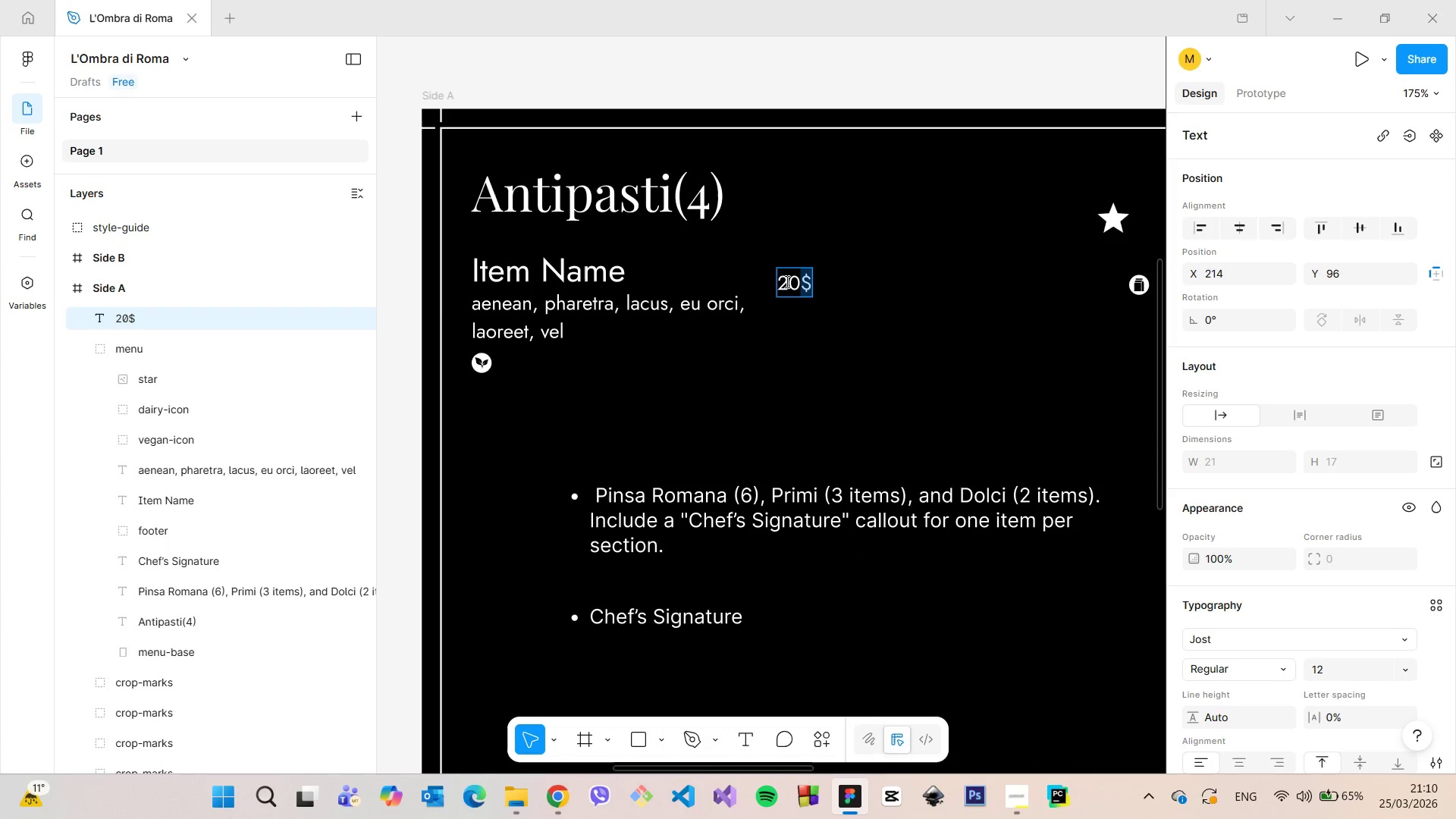 
left_click_drag(start_coordinate=[784, 278], to_coordinate=[797, 281])
 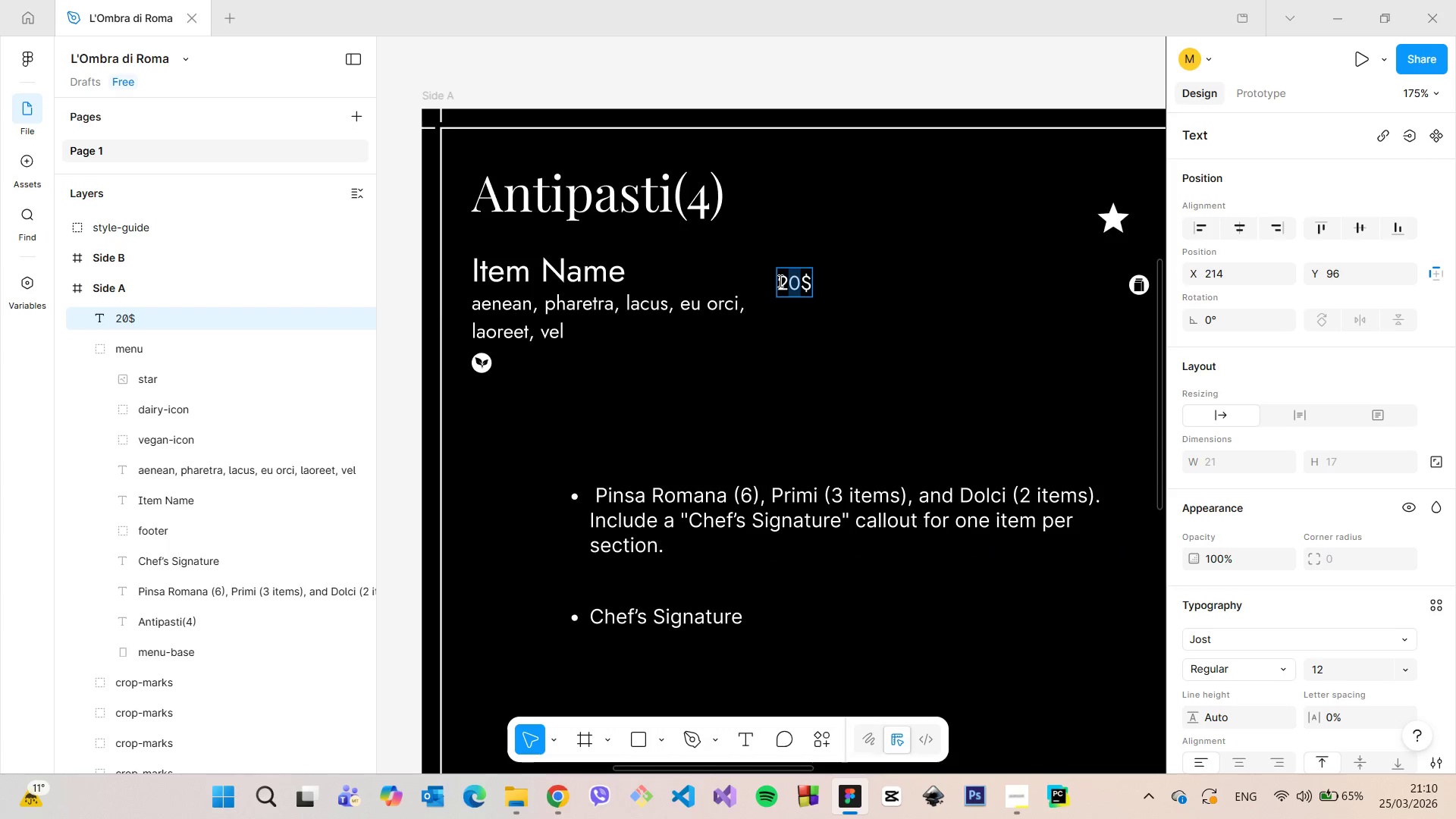 
left_click_drag(start_coordinate=[779, 281], to_coordinate=[808, 287])
 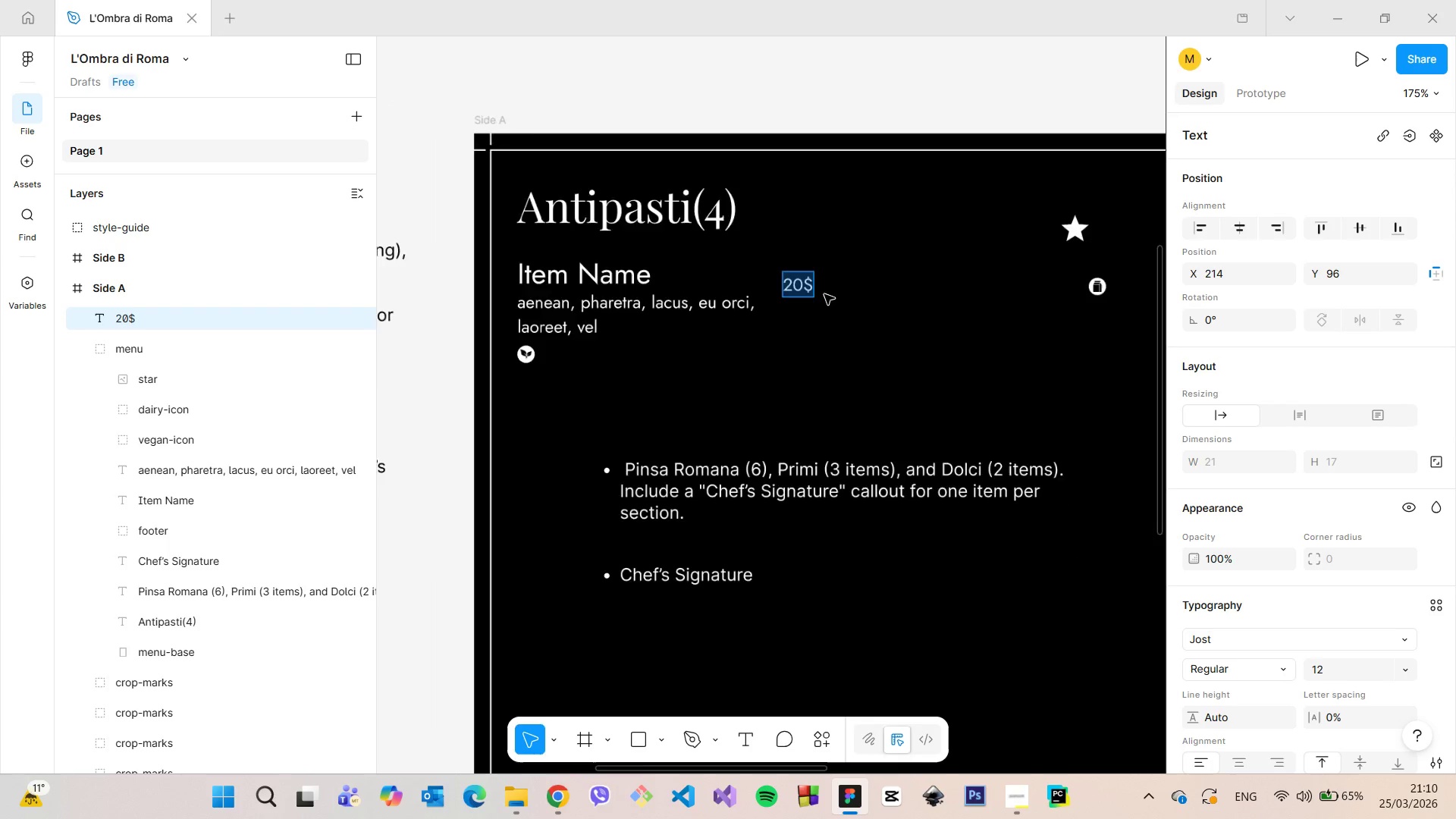 
scroll: coordinate [824, 294], scroll_direction: down, amount: 11.0
 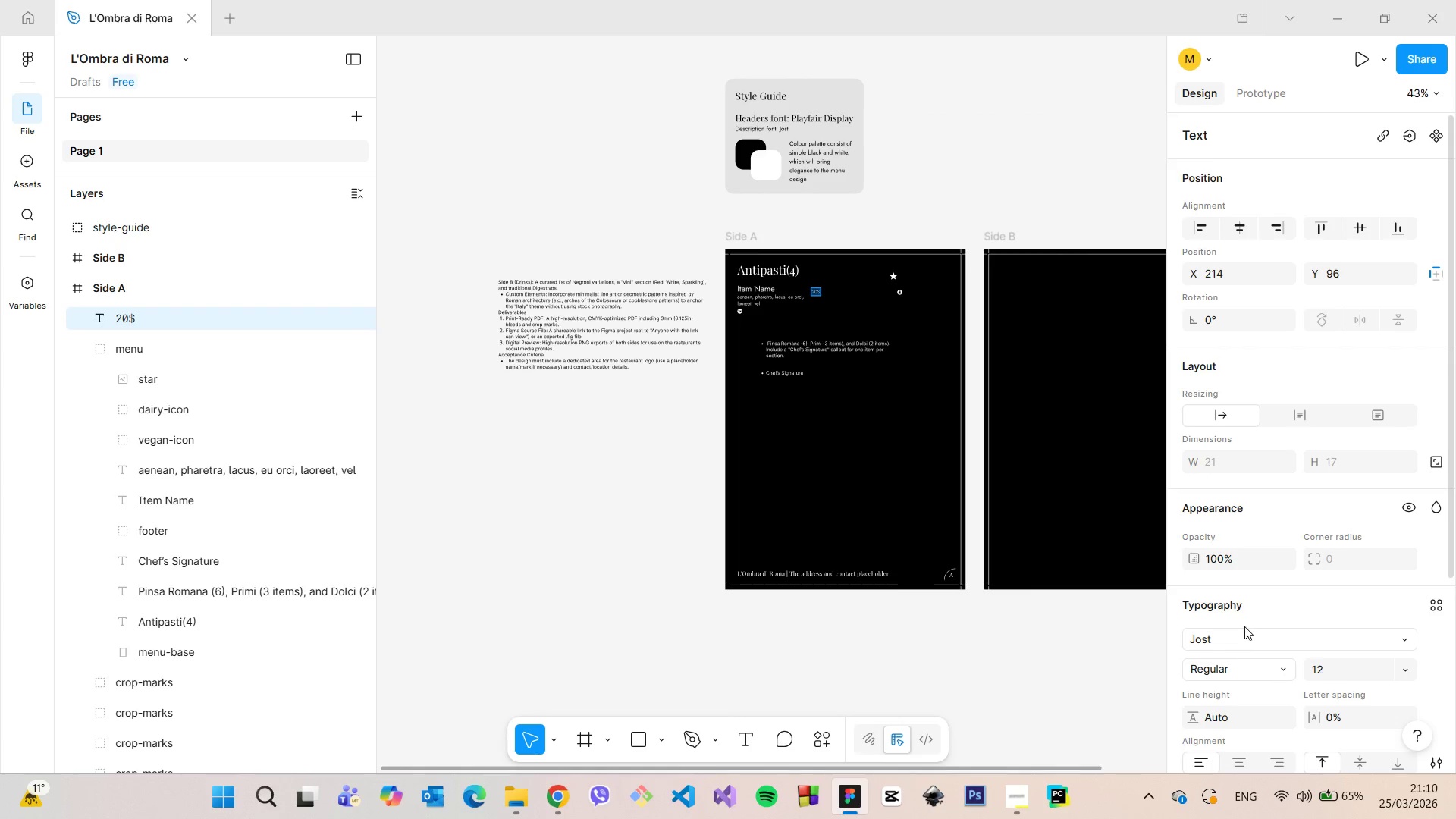 
left_click([1242, 635])
 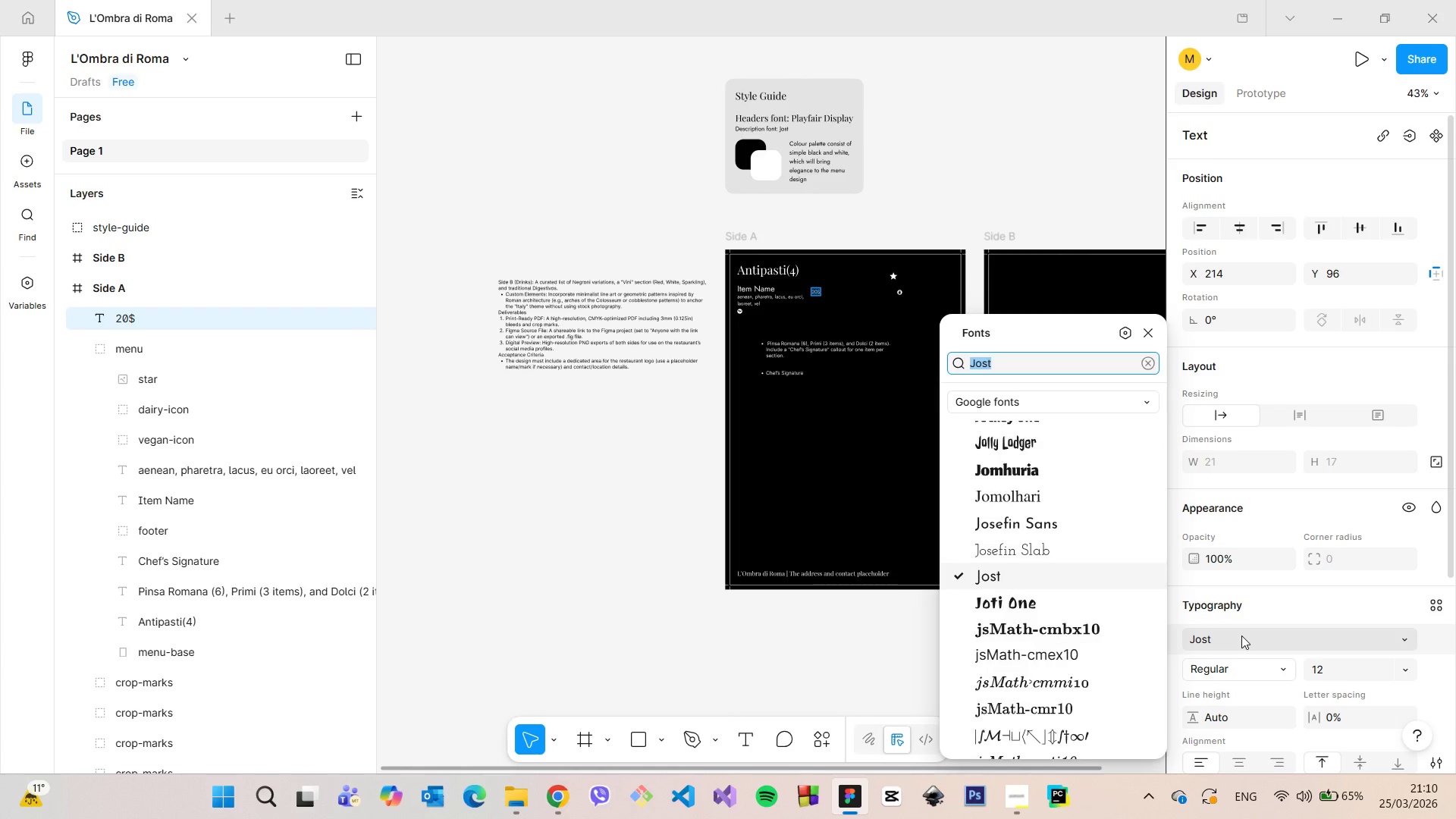 
type(playfa)